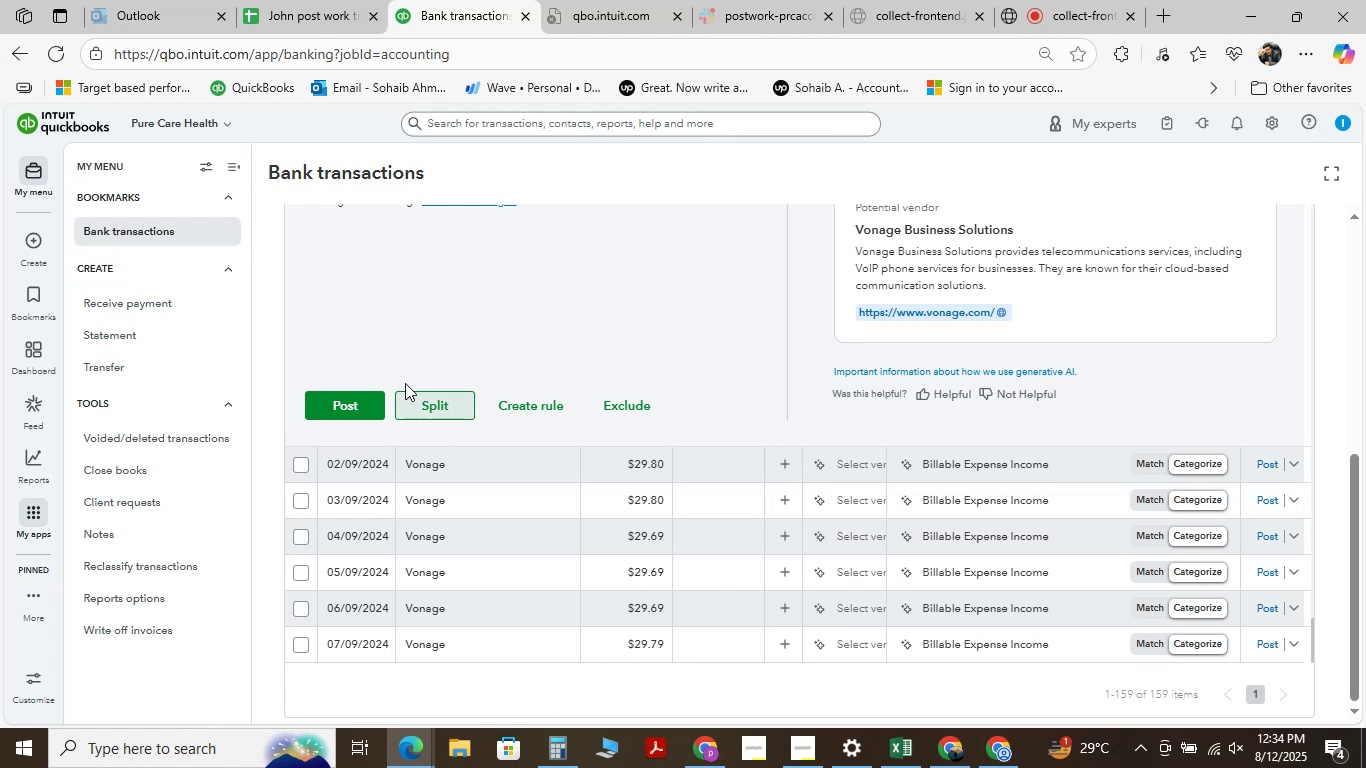 
scroll: coordinate [420, 345], scroll_direction: up, amount: 2.0
 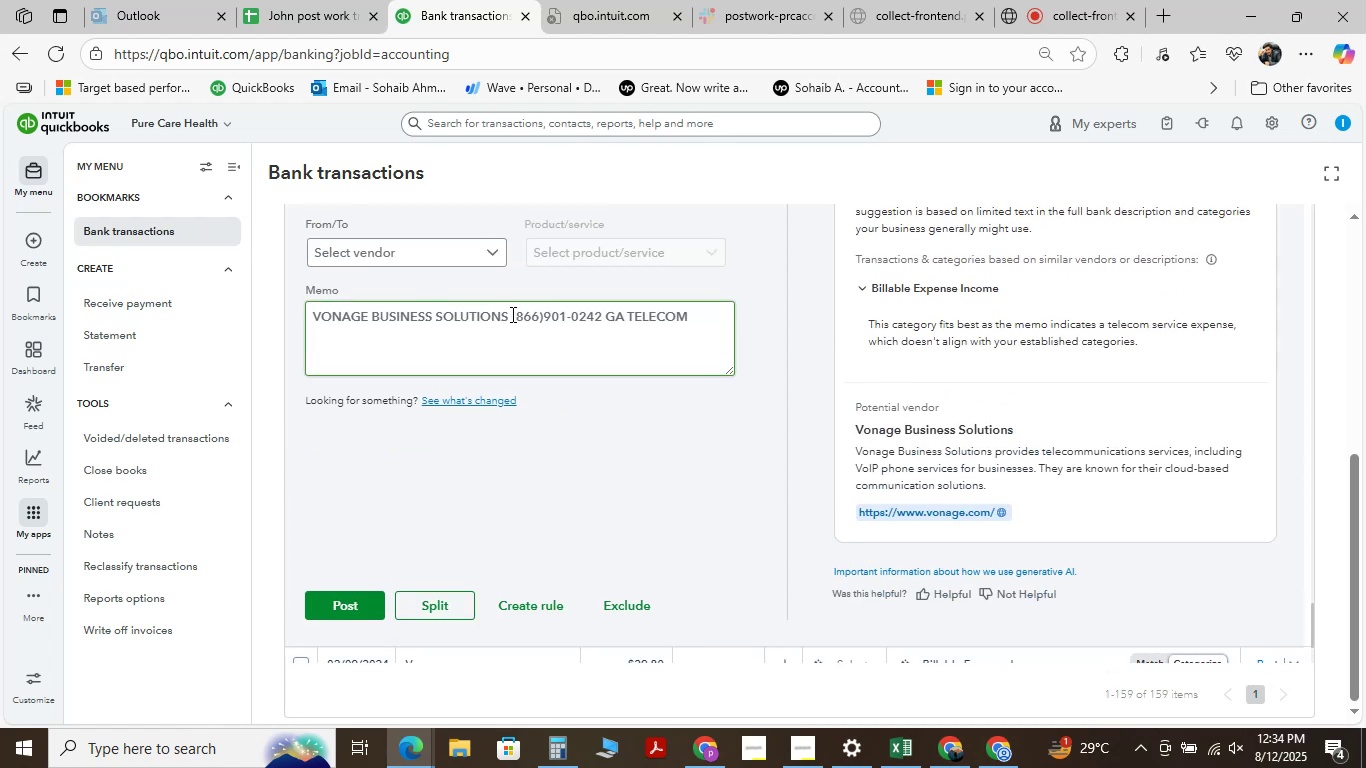 
left_click_drag(start_coordinate=[509, 316], to_coordinate=[309, 338])
 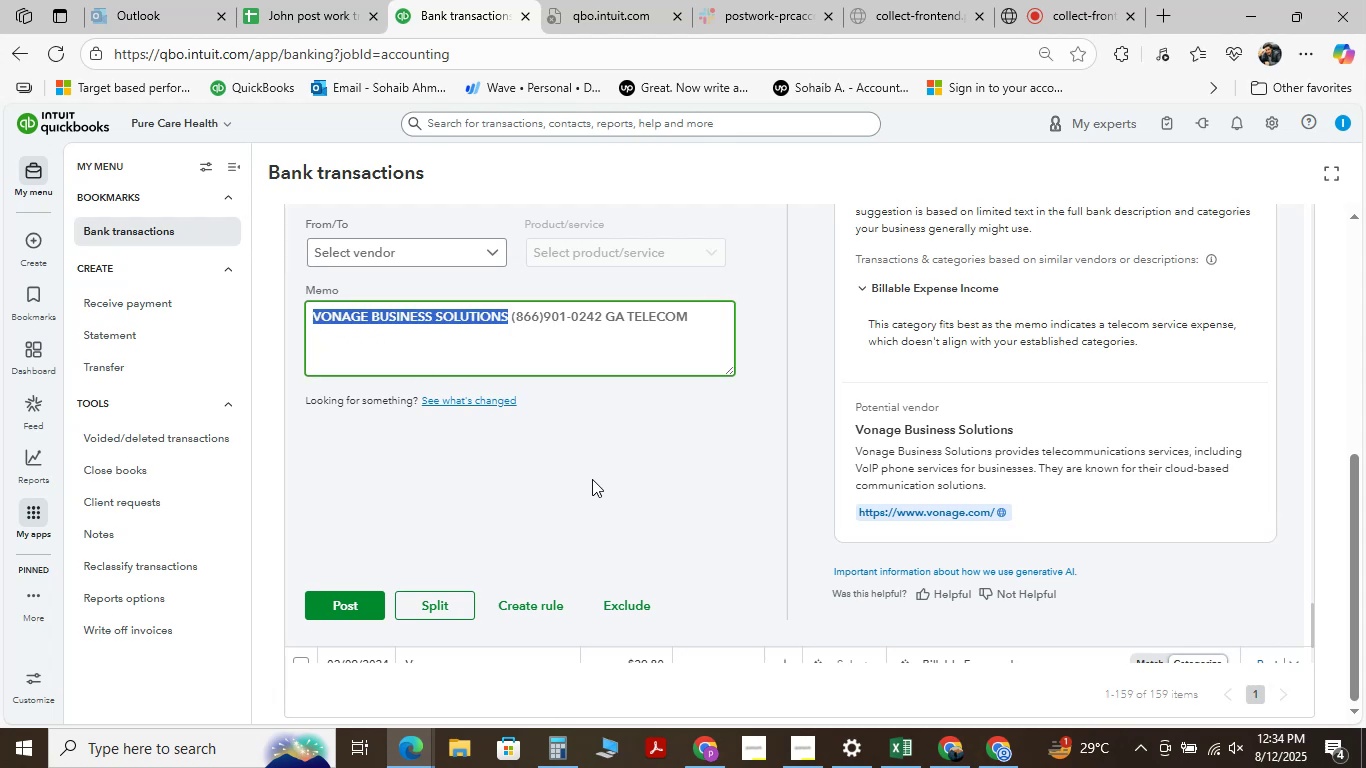 
hold_key(key=ControlLeft, duration=1.05)
 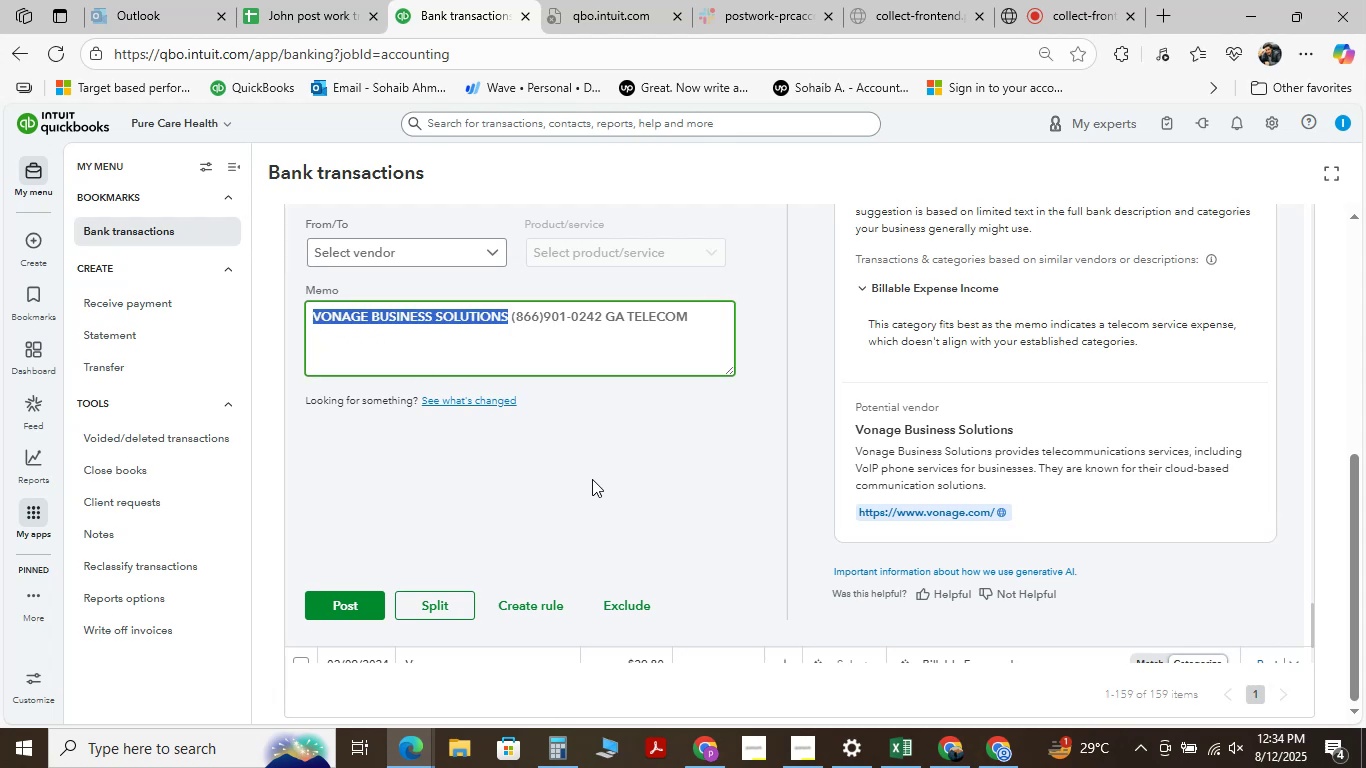 
hold_key(key=C, duration=0.37)
 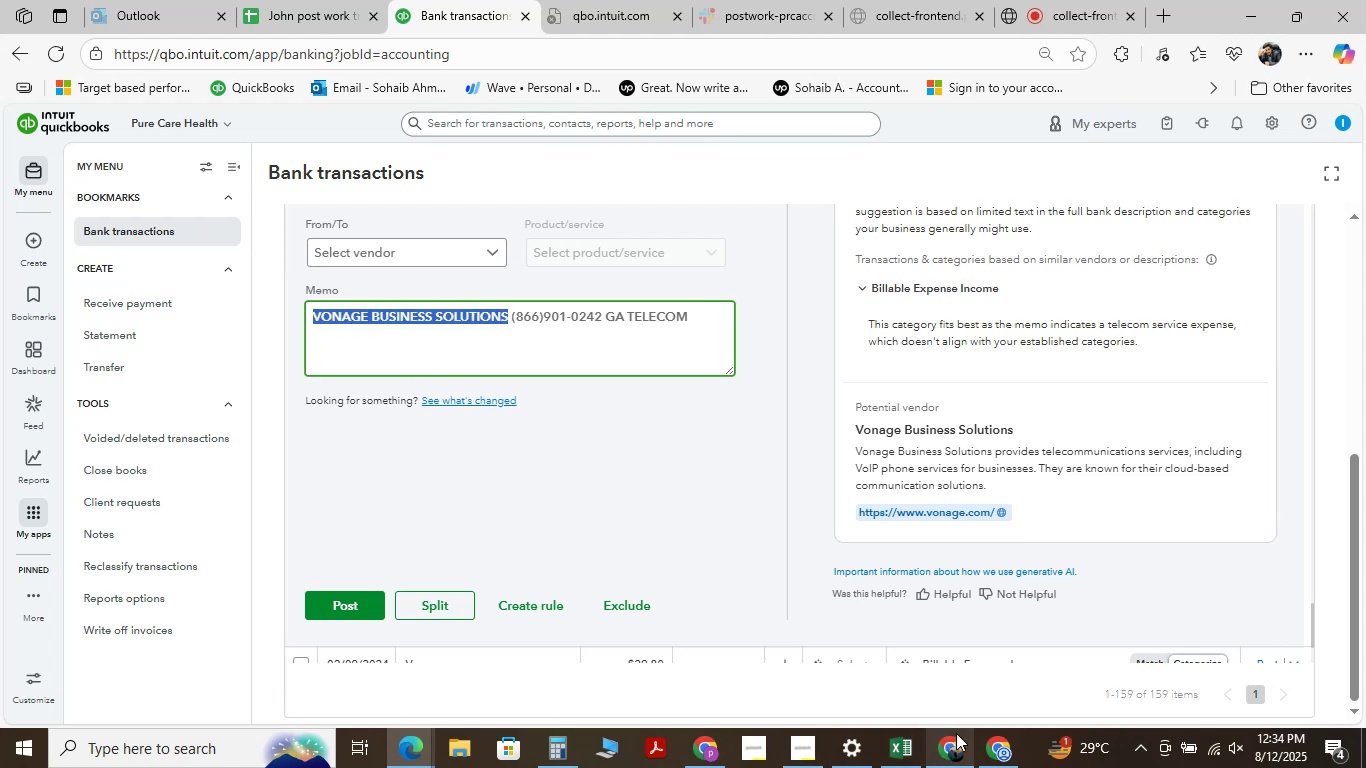 
left_click([992, 749])
 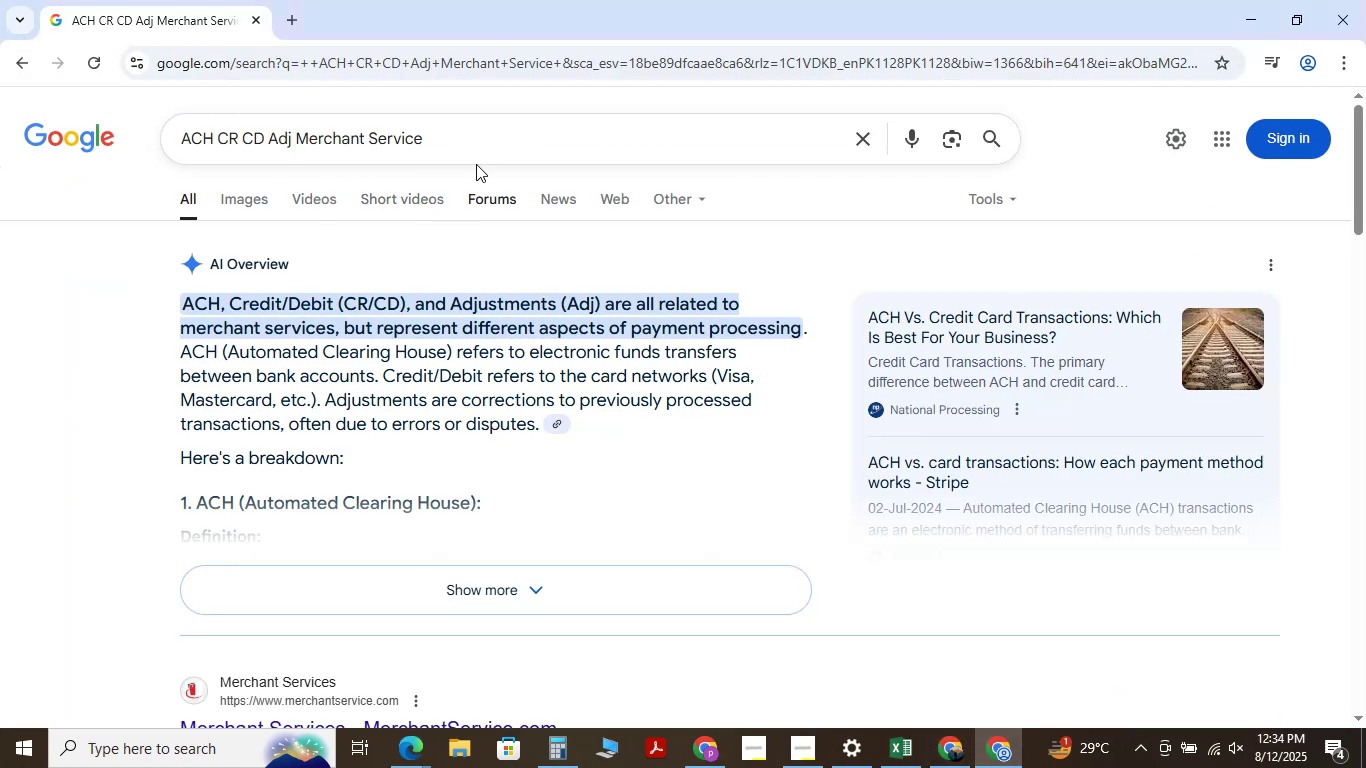 
left_click_drag(start_coordinate=[476, 138], to_coordinate=[147, 113])
 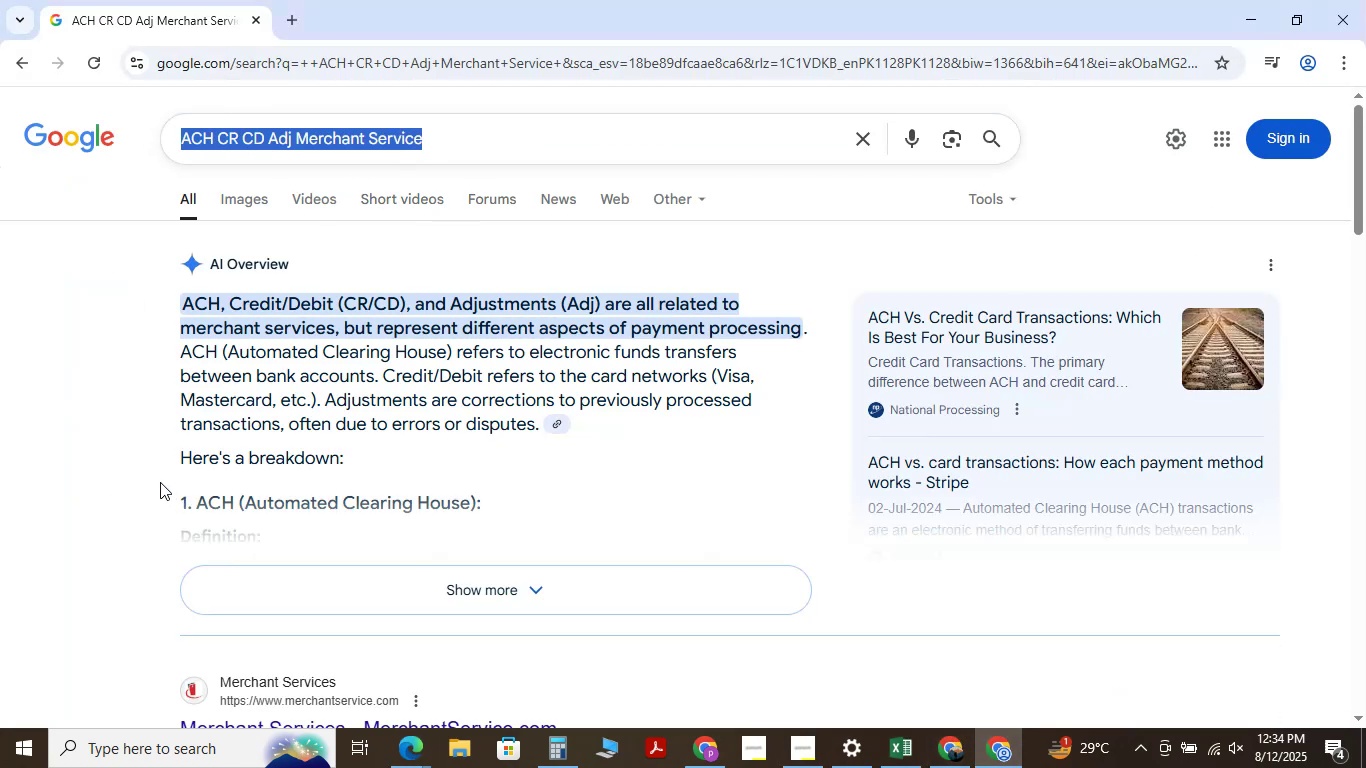 
key(Space)
 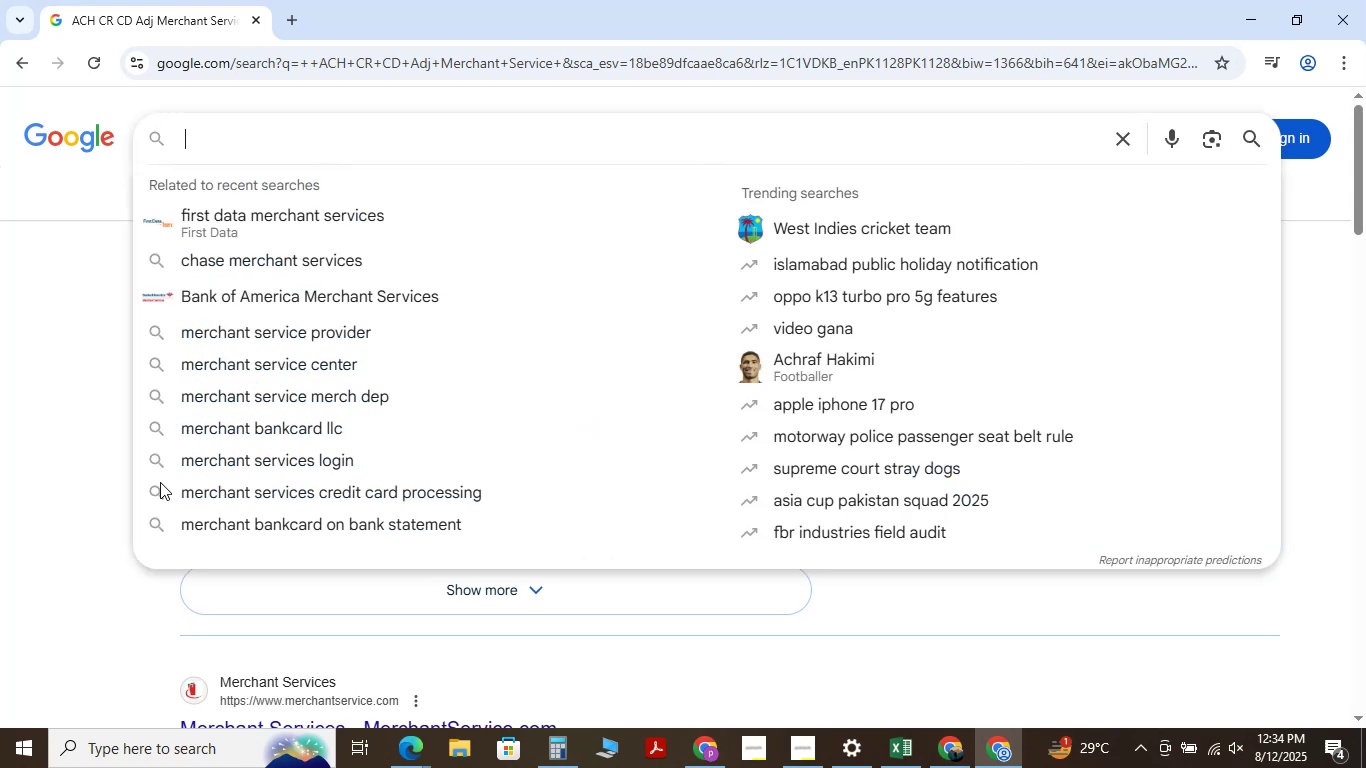 
hold_key(key=ControlLeft, duration=0.53)
 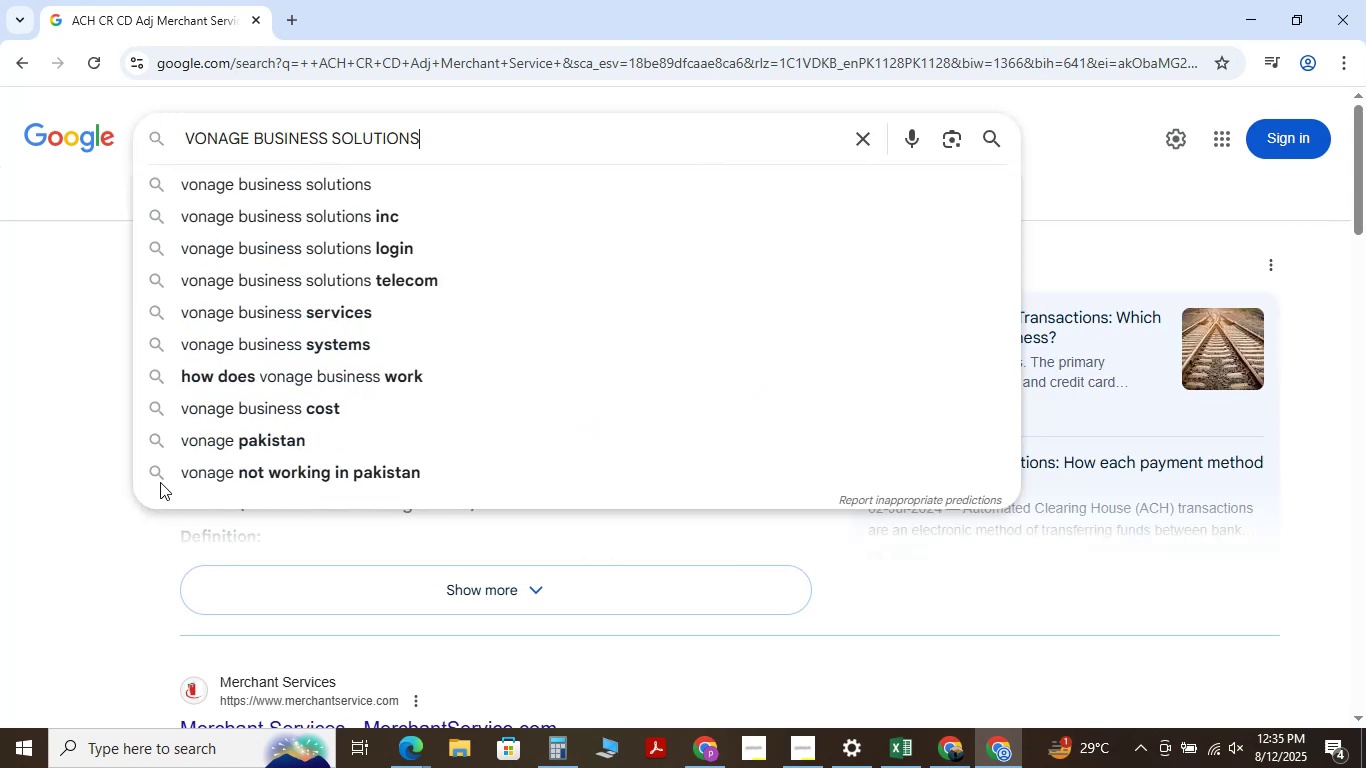 
key(V)
 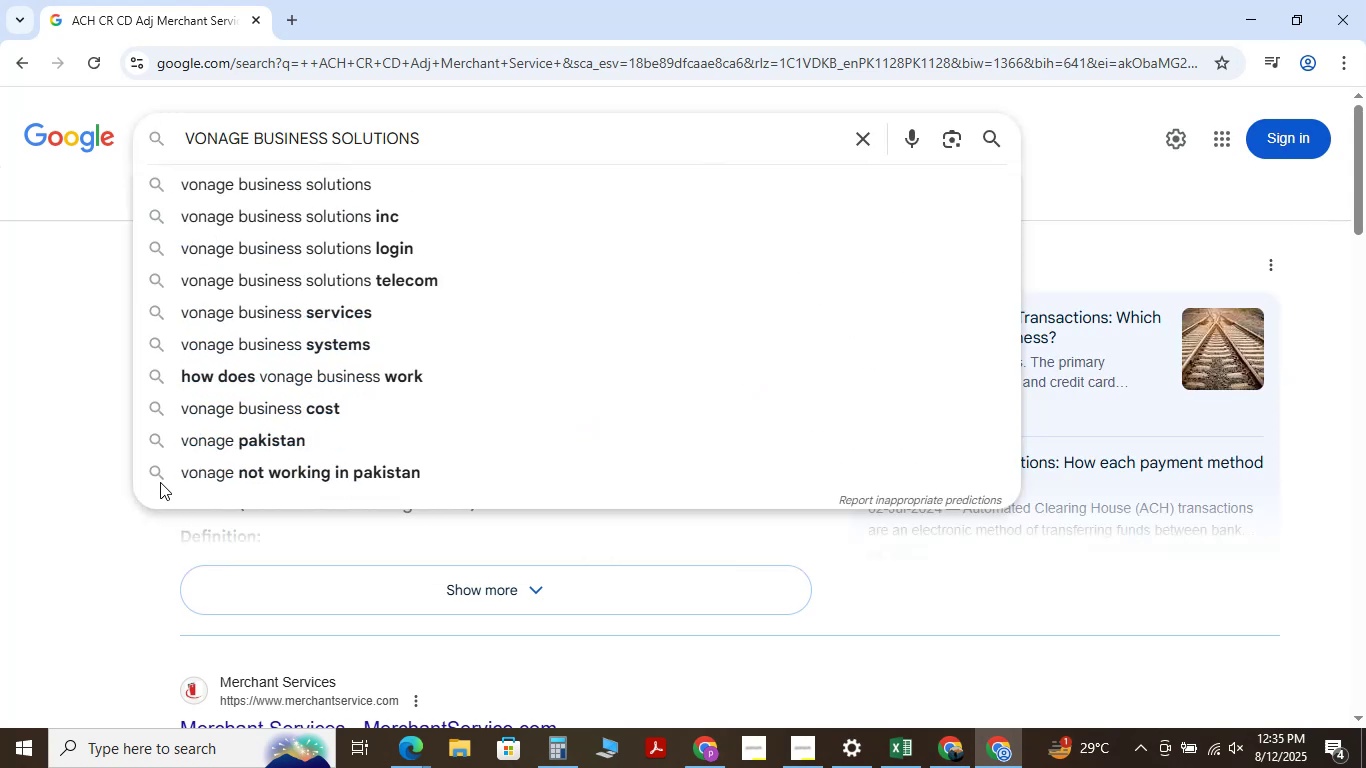 
key(NumpadEnter)
 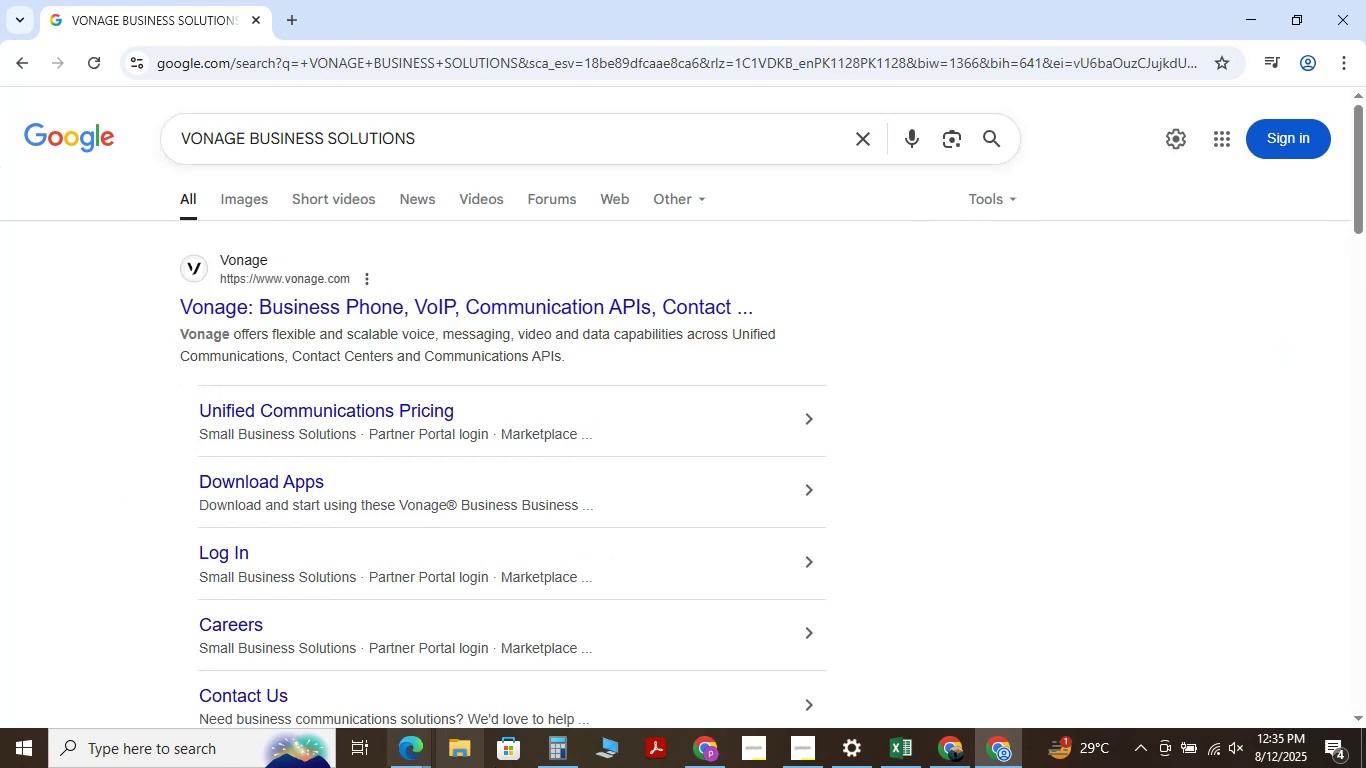 
left_click([896, 752])
 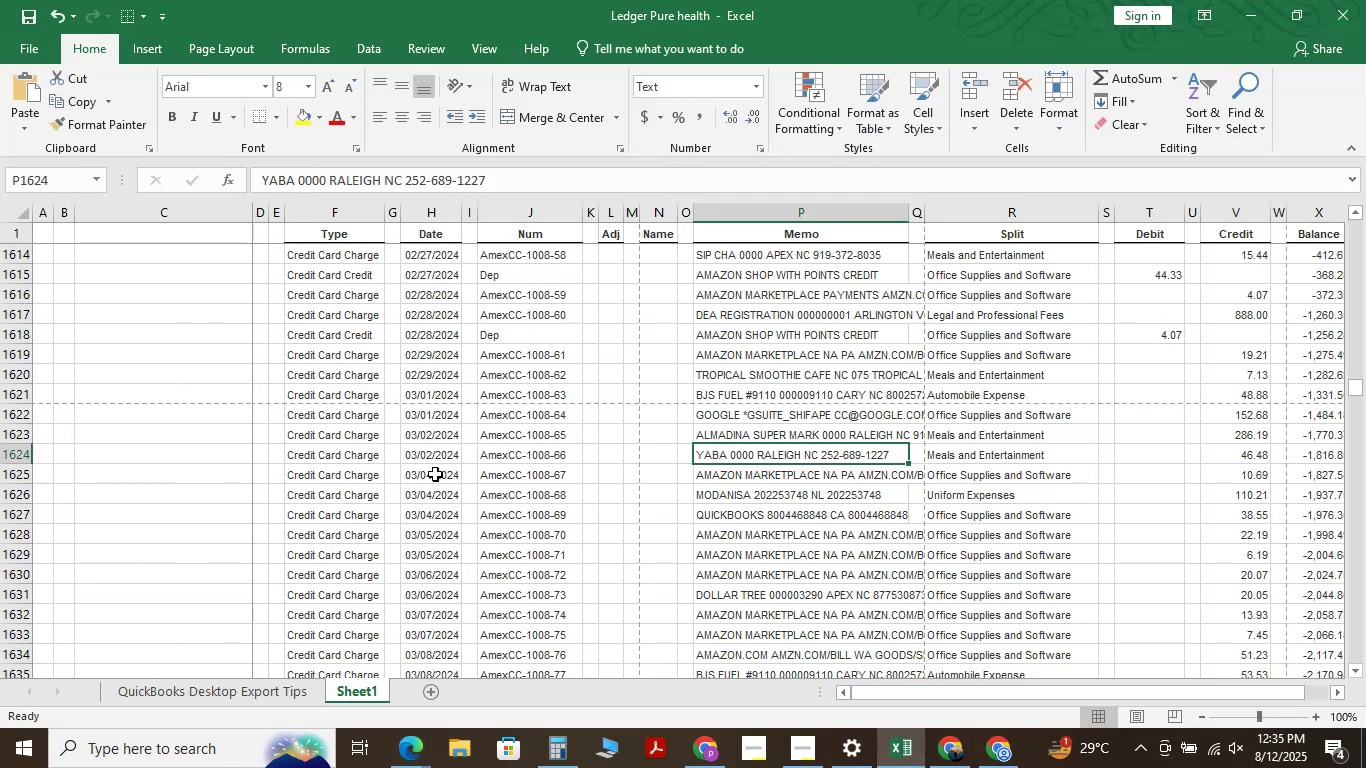 
key(Control+F)
 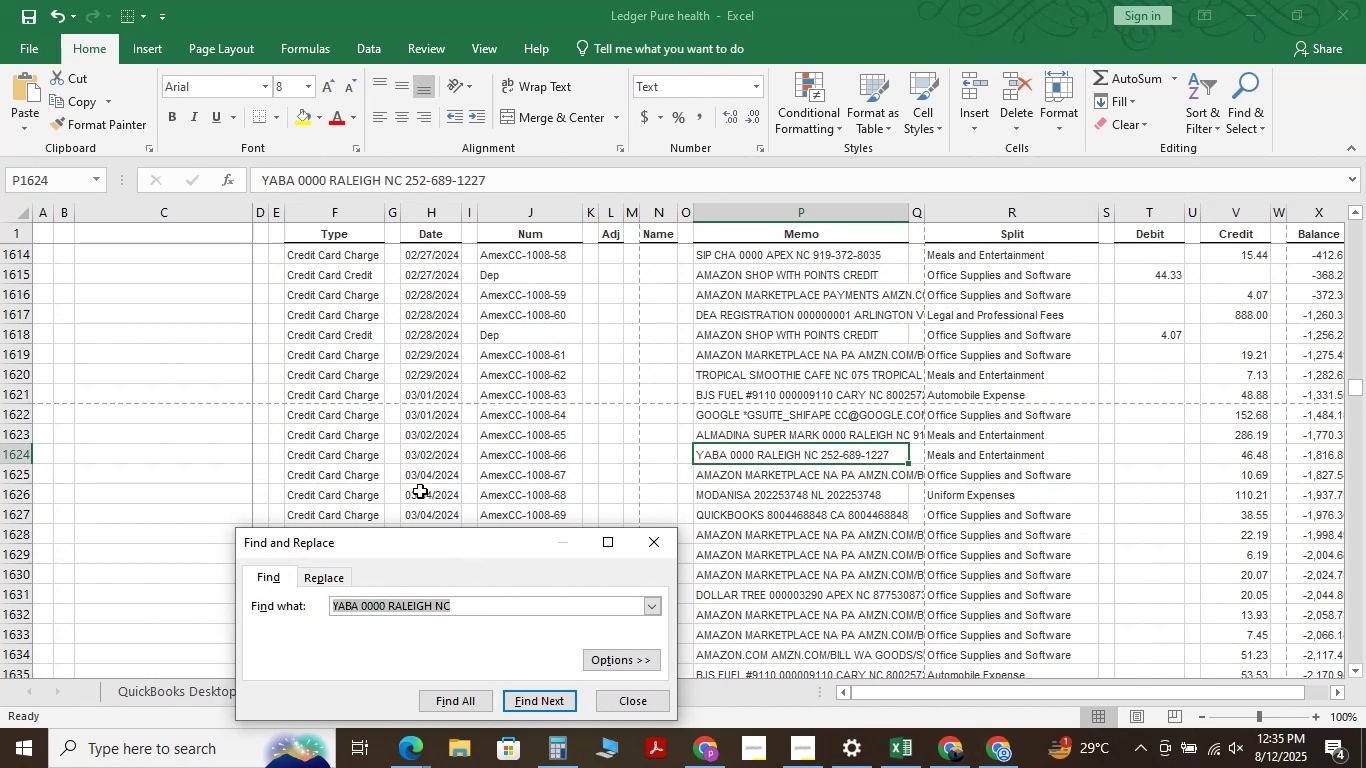 
key(Backspace)
 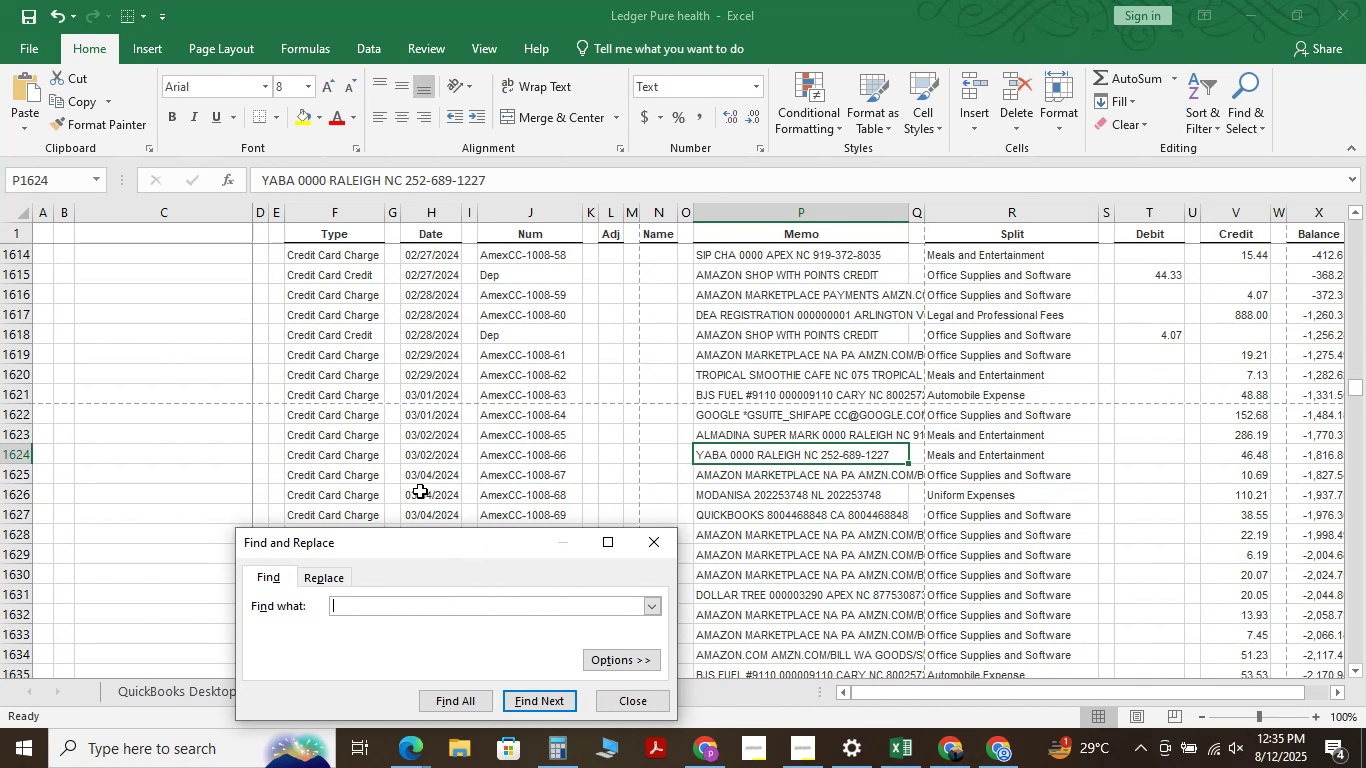 
key(Backspace)
 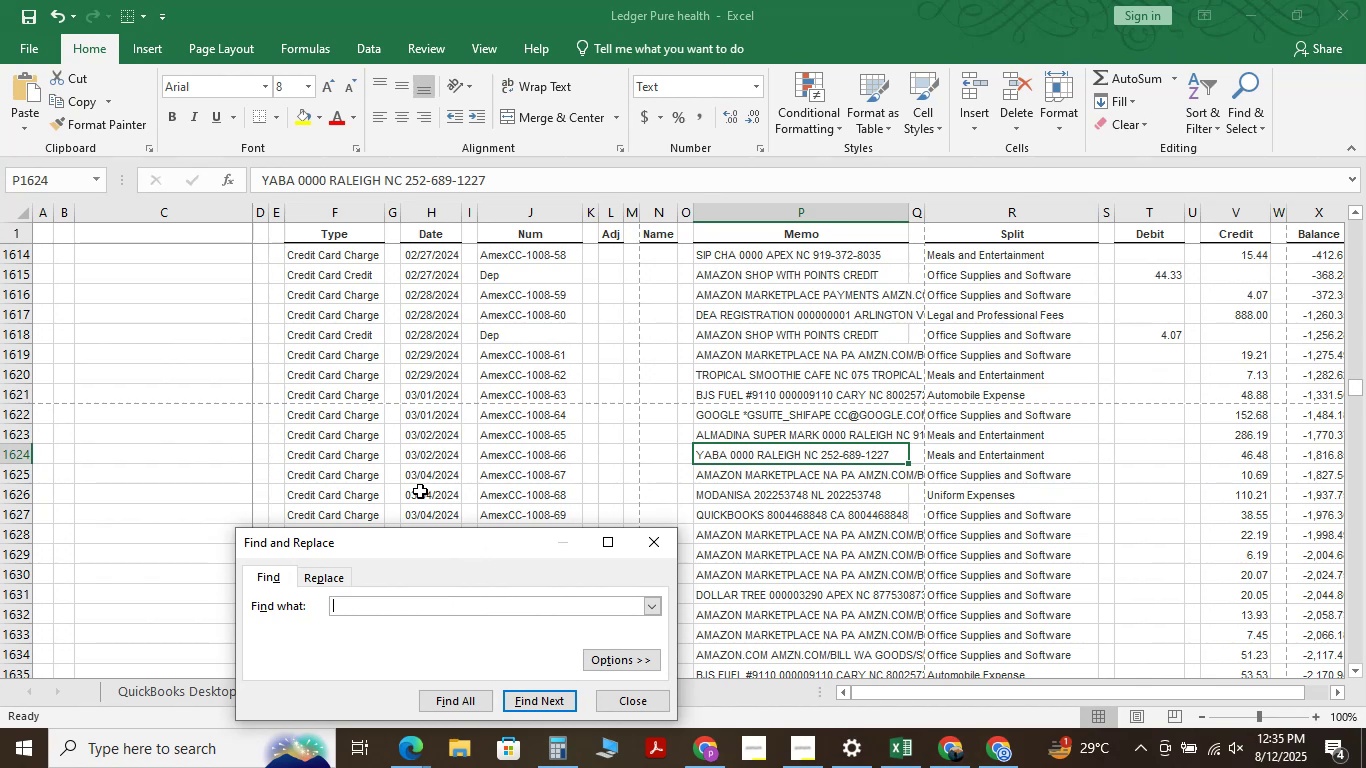 
key(Control+V)
 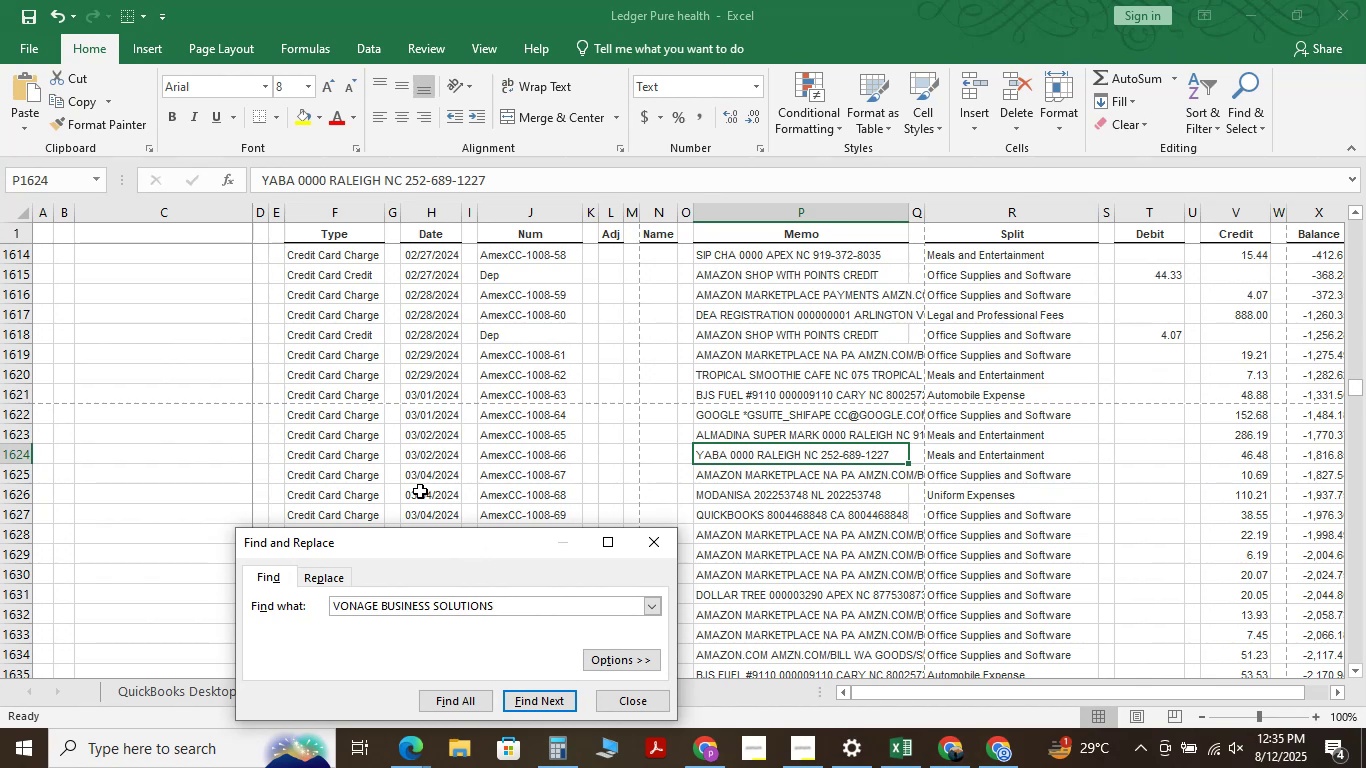 
key(NumpadEnter)
 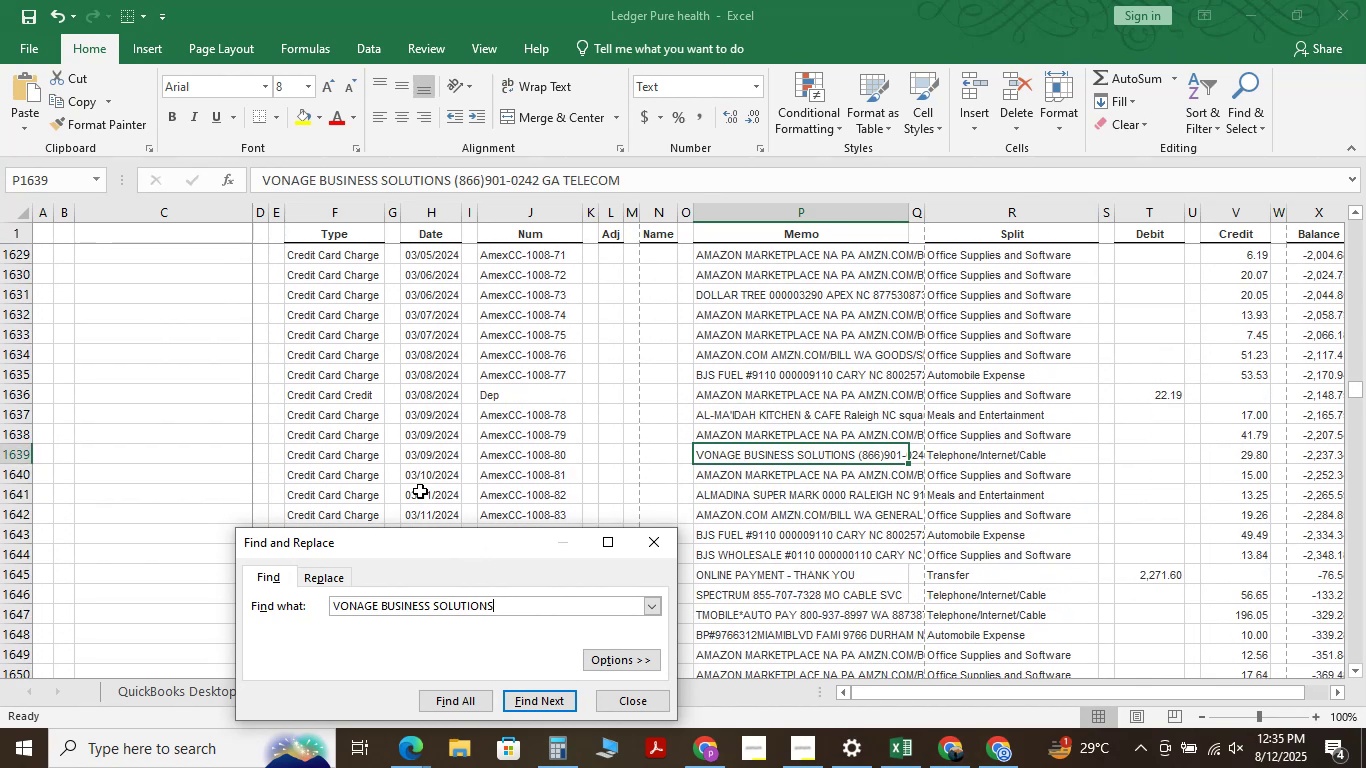 
key(NumpadEnter)
 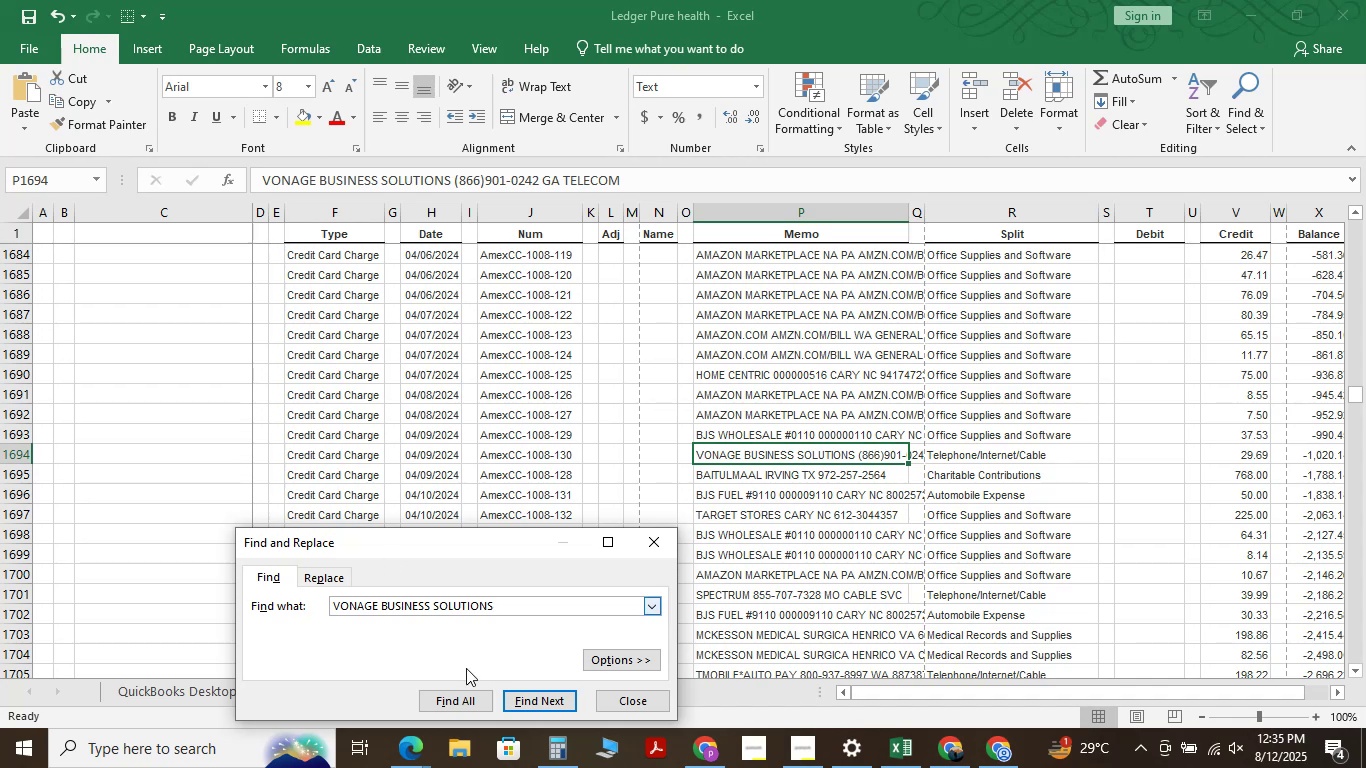 
left_click([633, 695])
 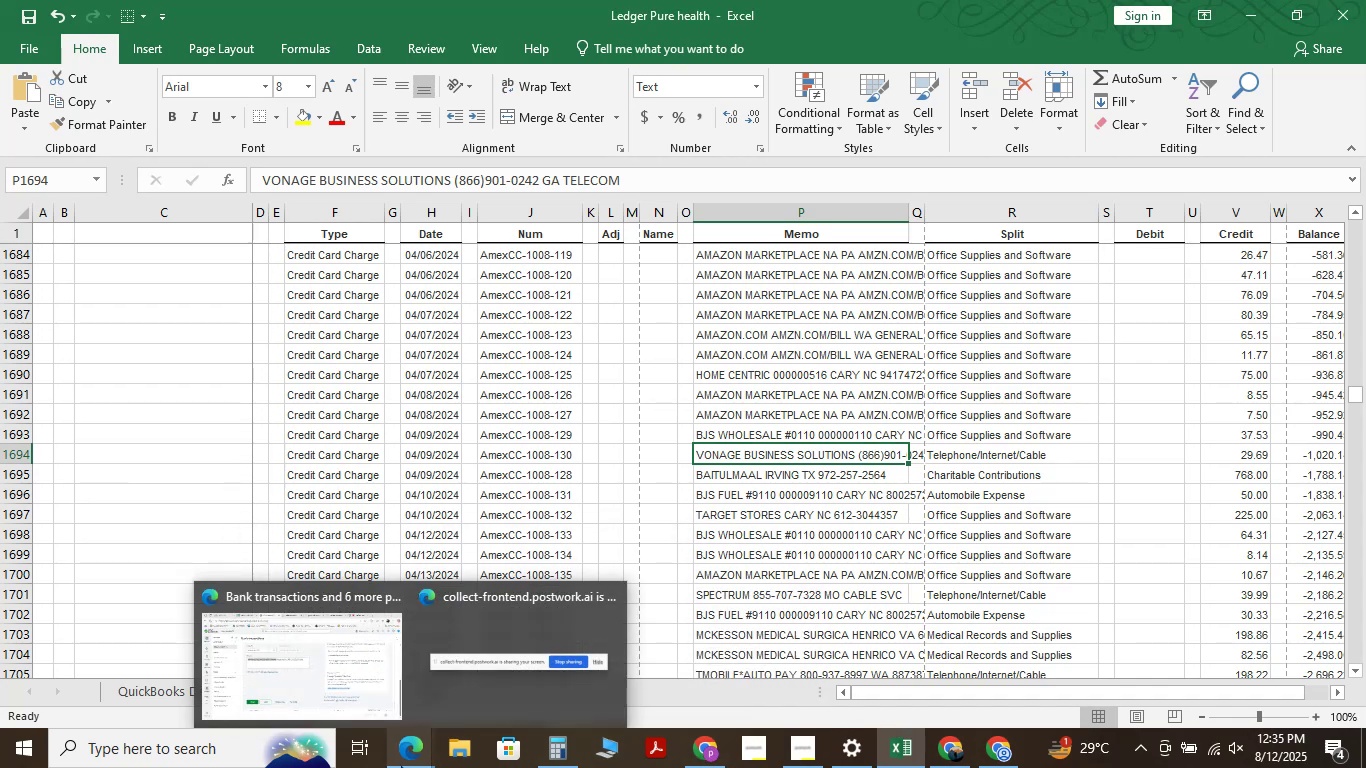 
left_click([342, 660])
 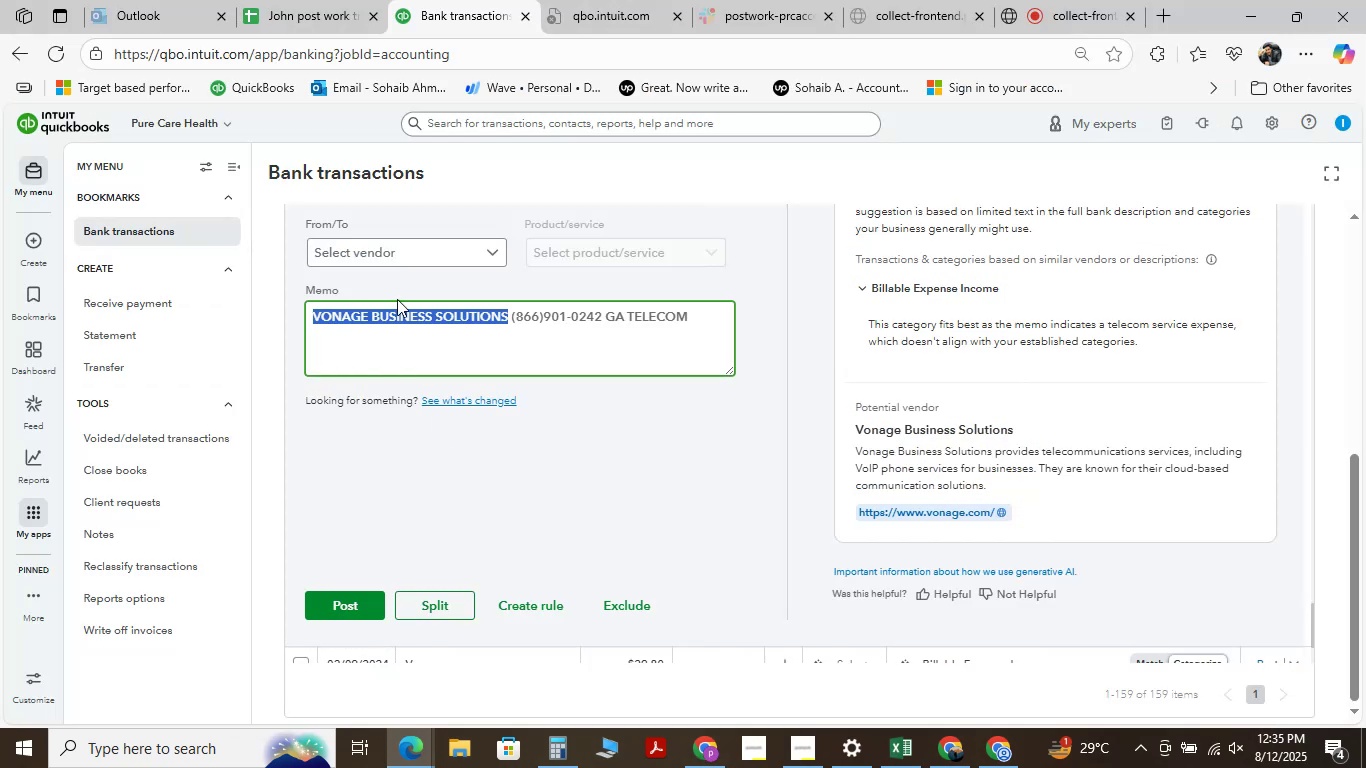 
scroll: coordinate [483, 419], scroll_direction: up, amount: 3.0
 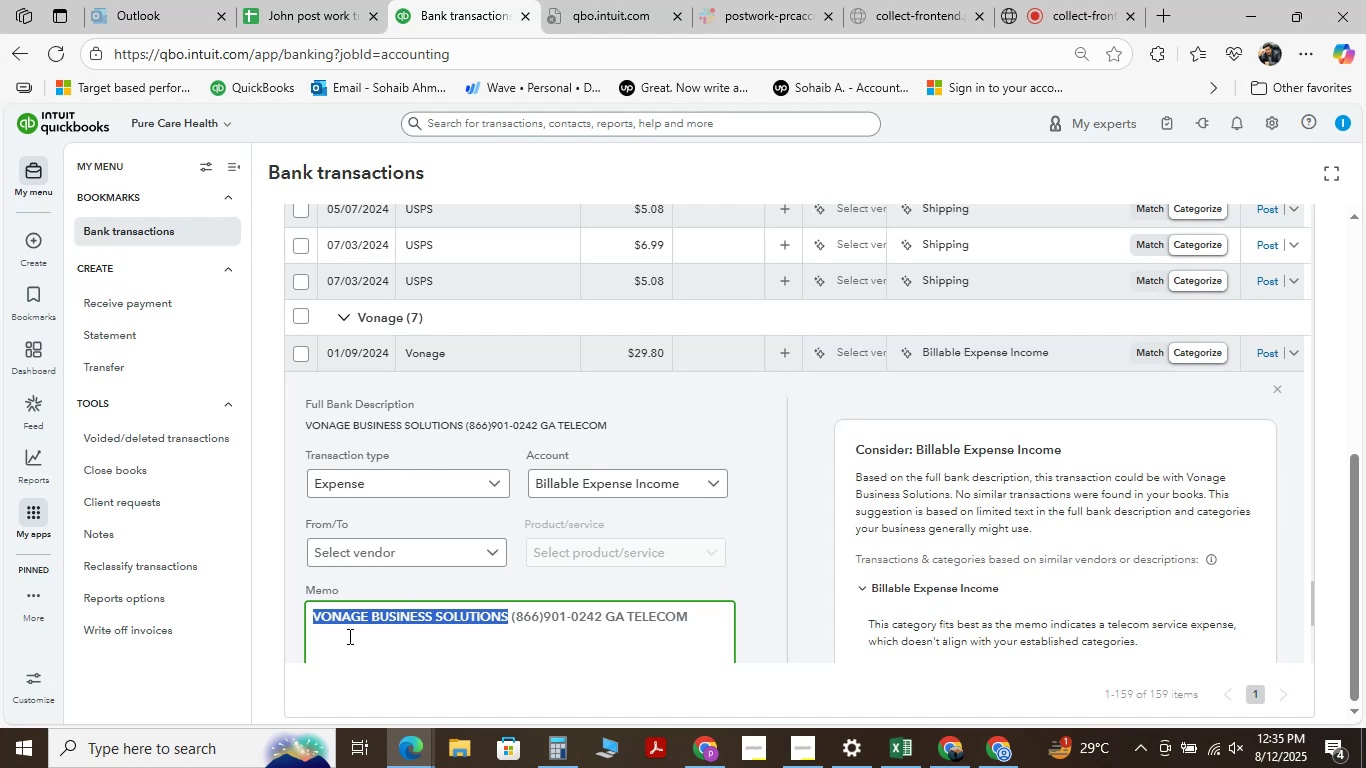 
left_click_drag(start_coordinate=[369, 613], to_coordinate=[336, 616])
 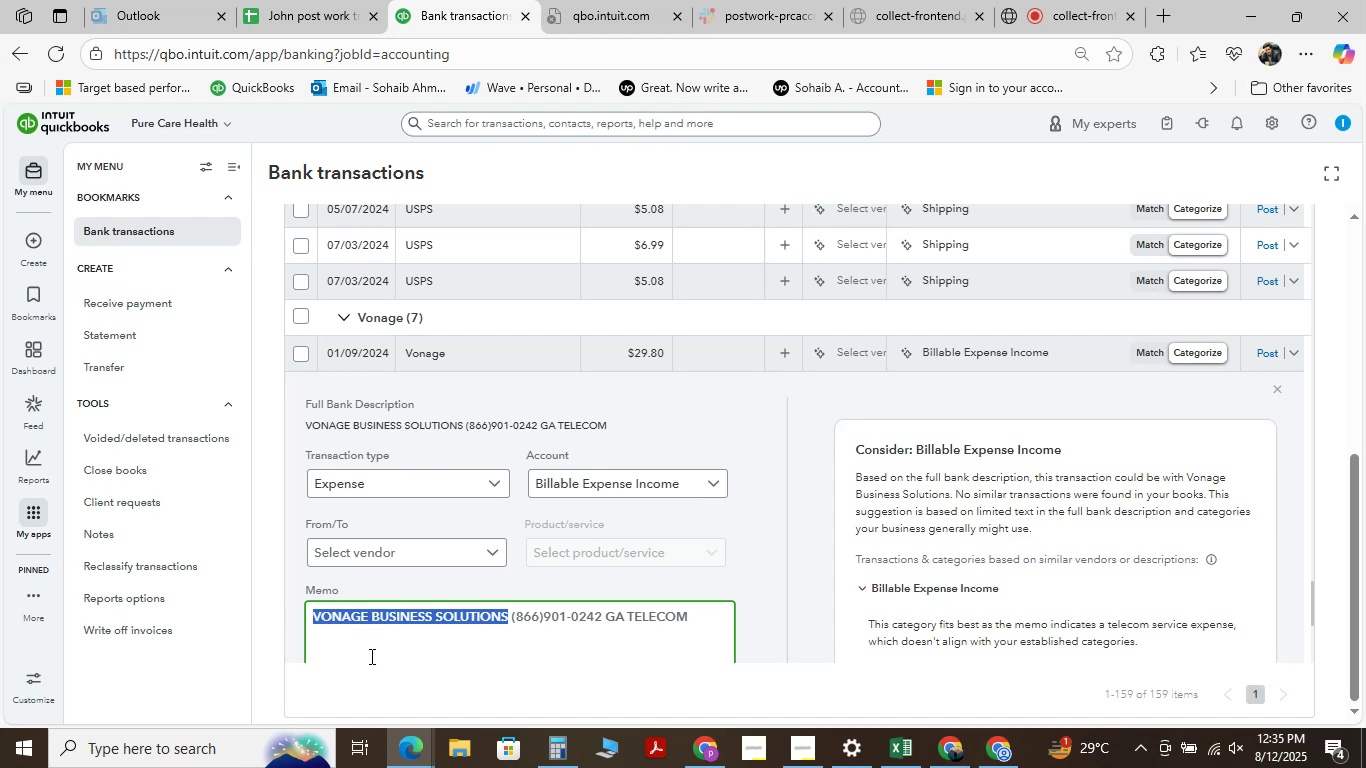 
left_click([370, 656])
 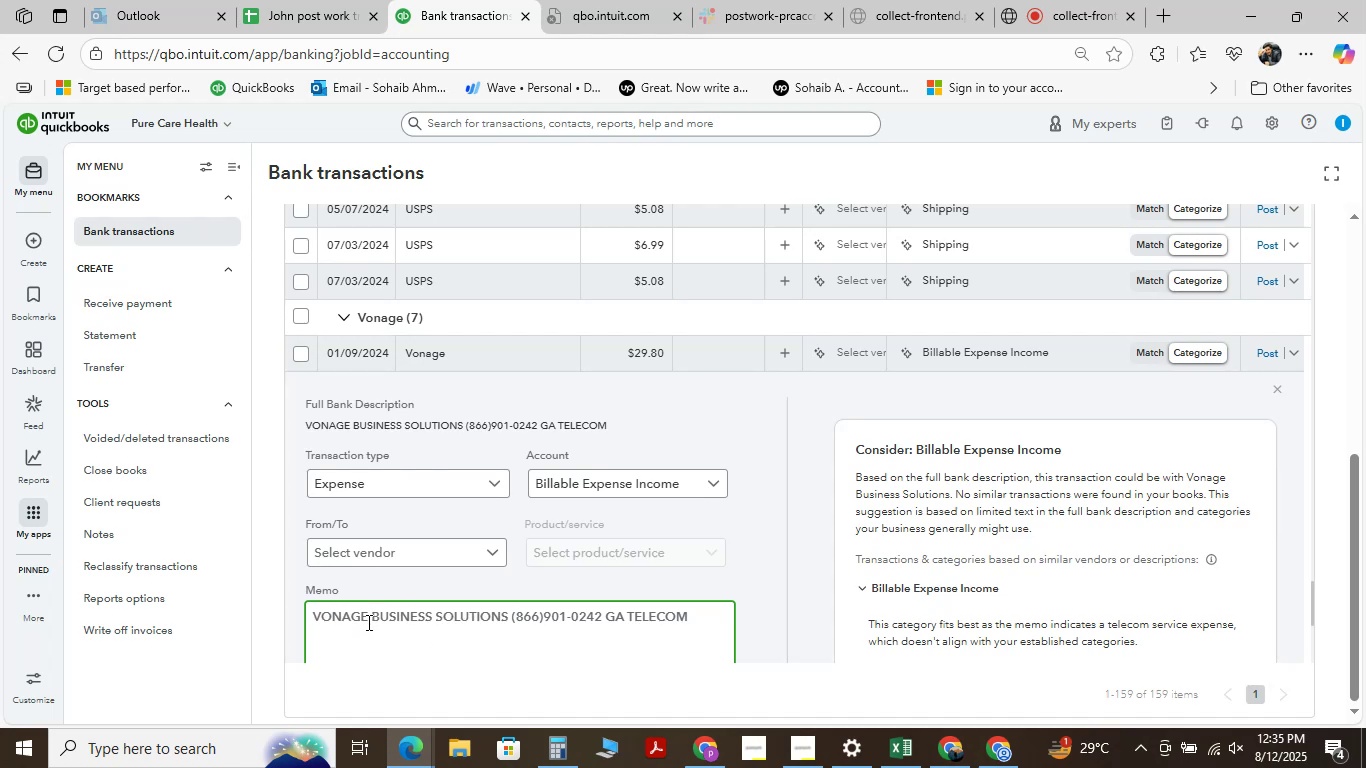 
left_click_drag(start_coordinate=[368, 616], to_coordinate=[302, 615])
 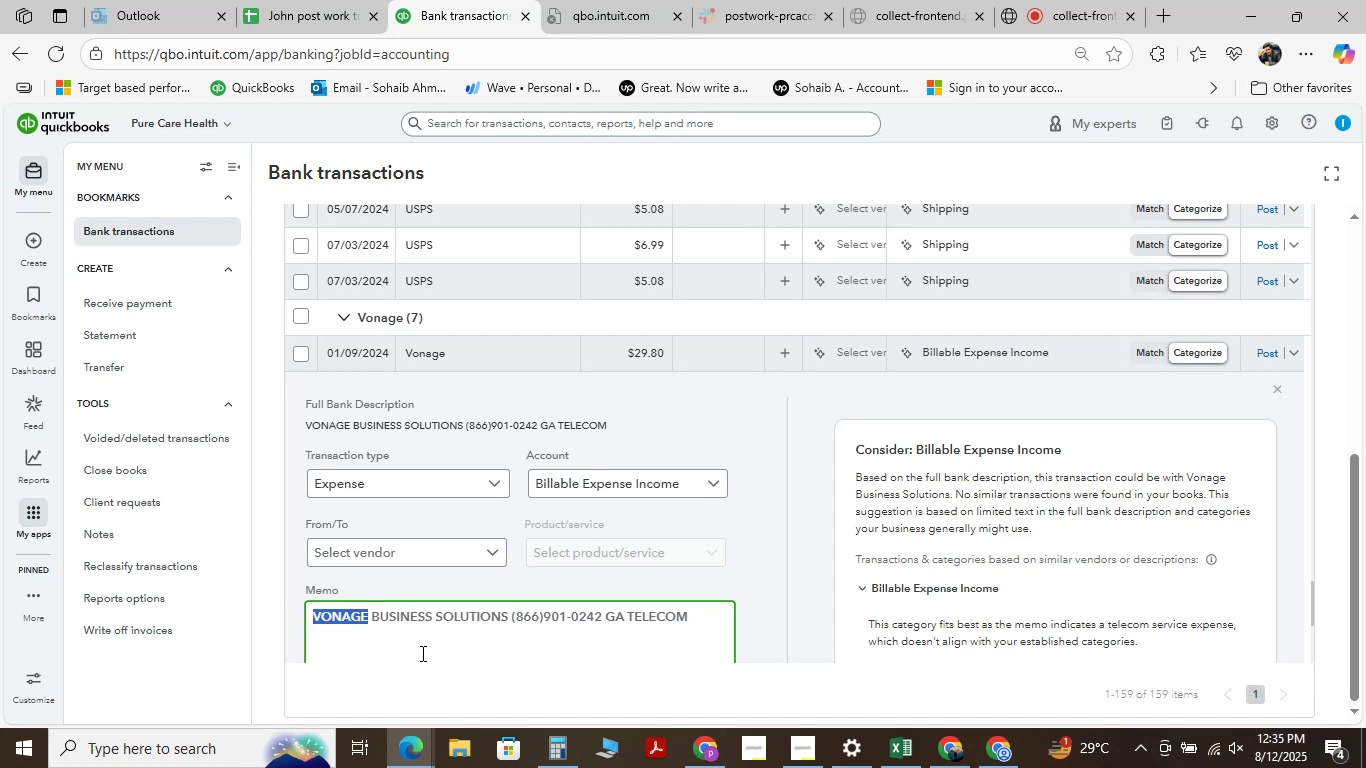 
key(Control+C)
 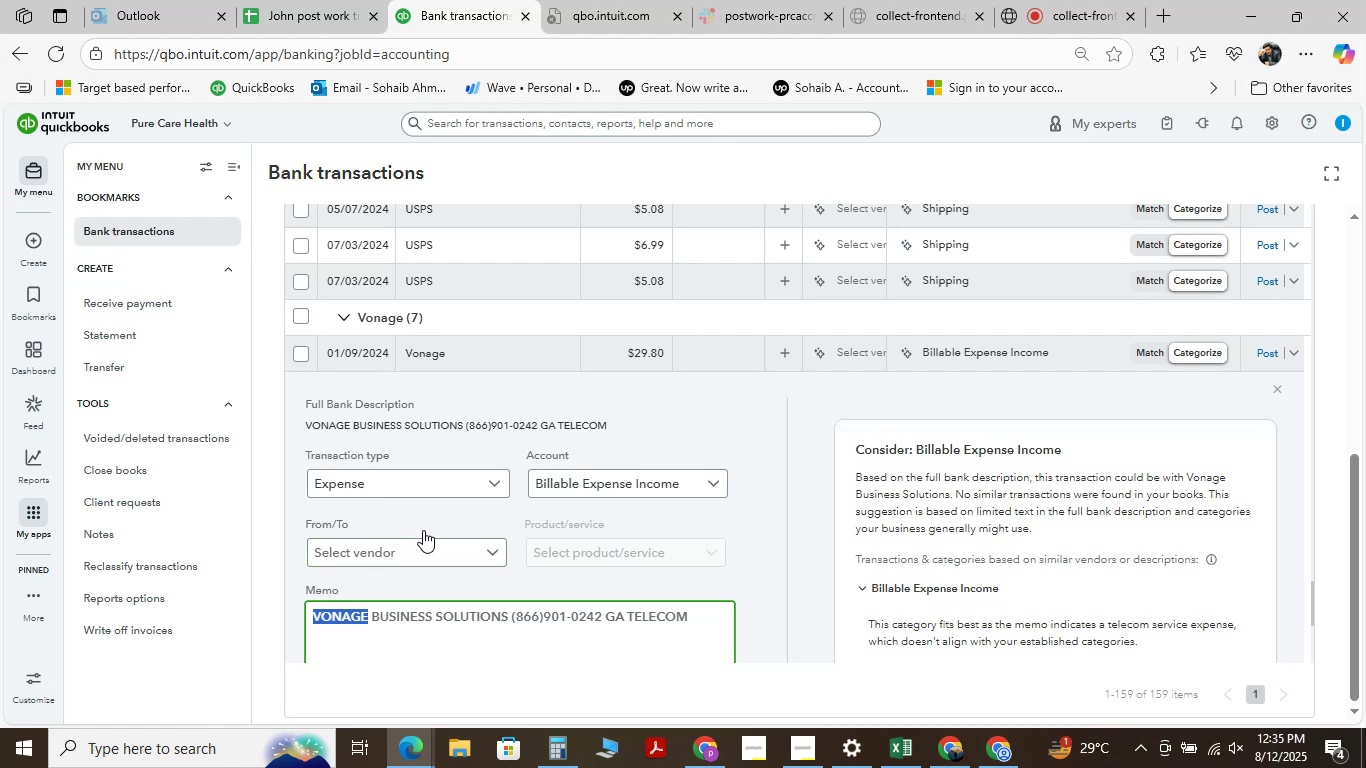 
left_click_drag(start_coordinate=[462, 551], to_coordinate=[463, 560])
 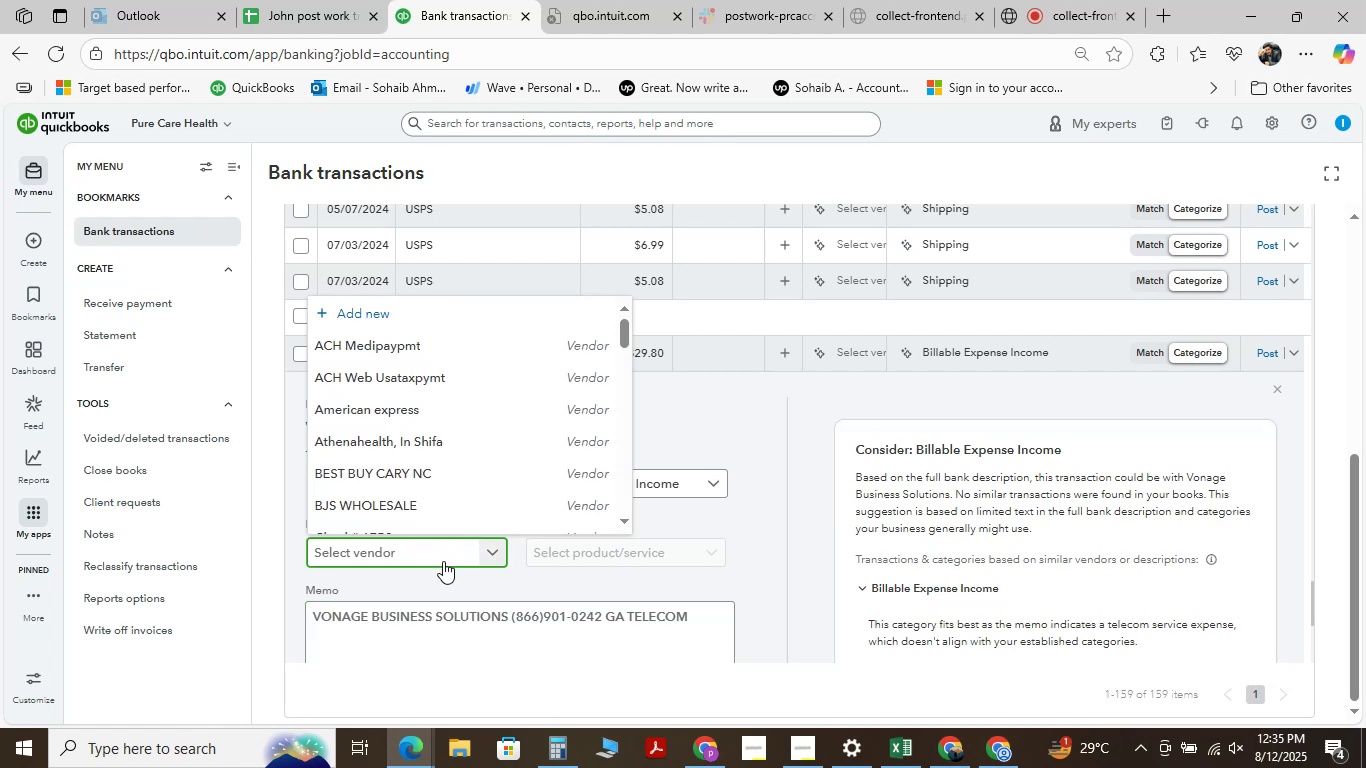 
key(Control+V)
 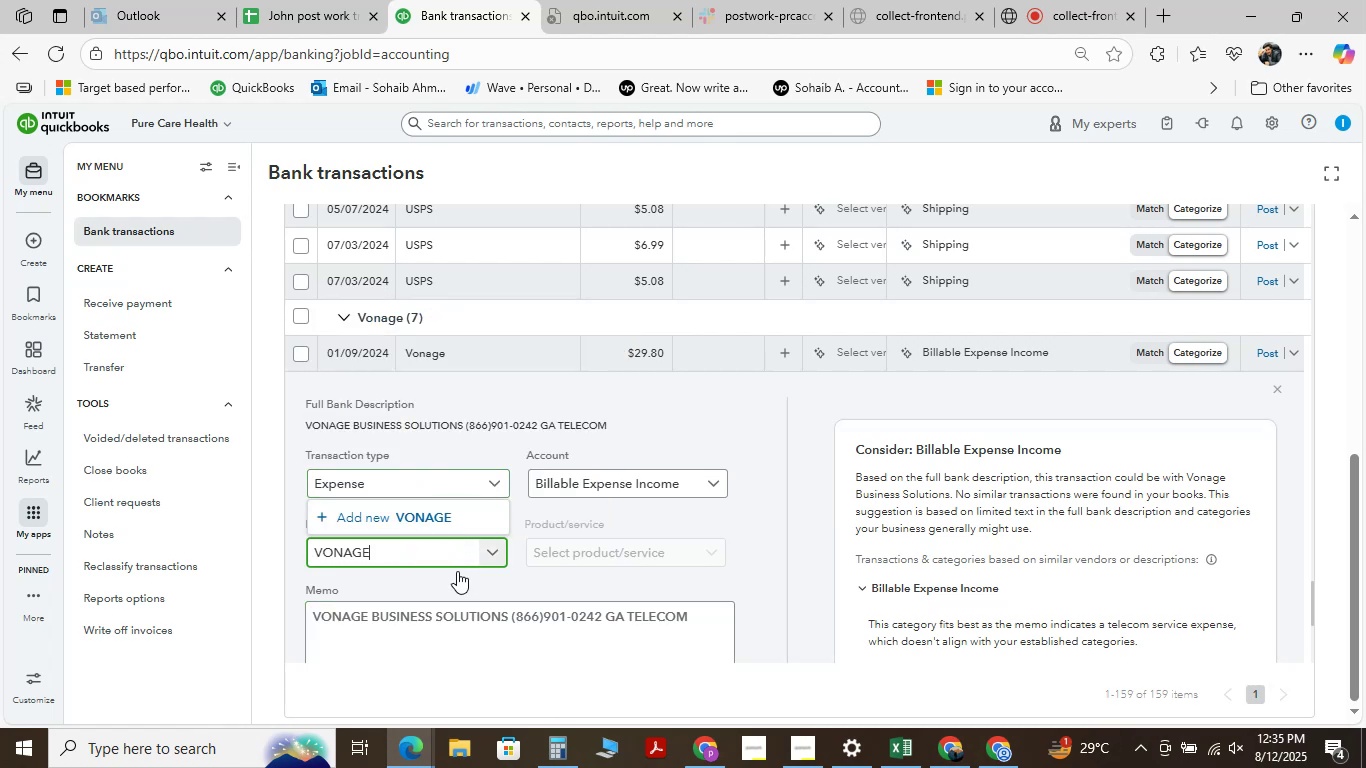 
left_click([443, 518])
 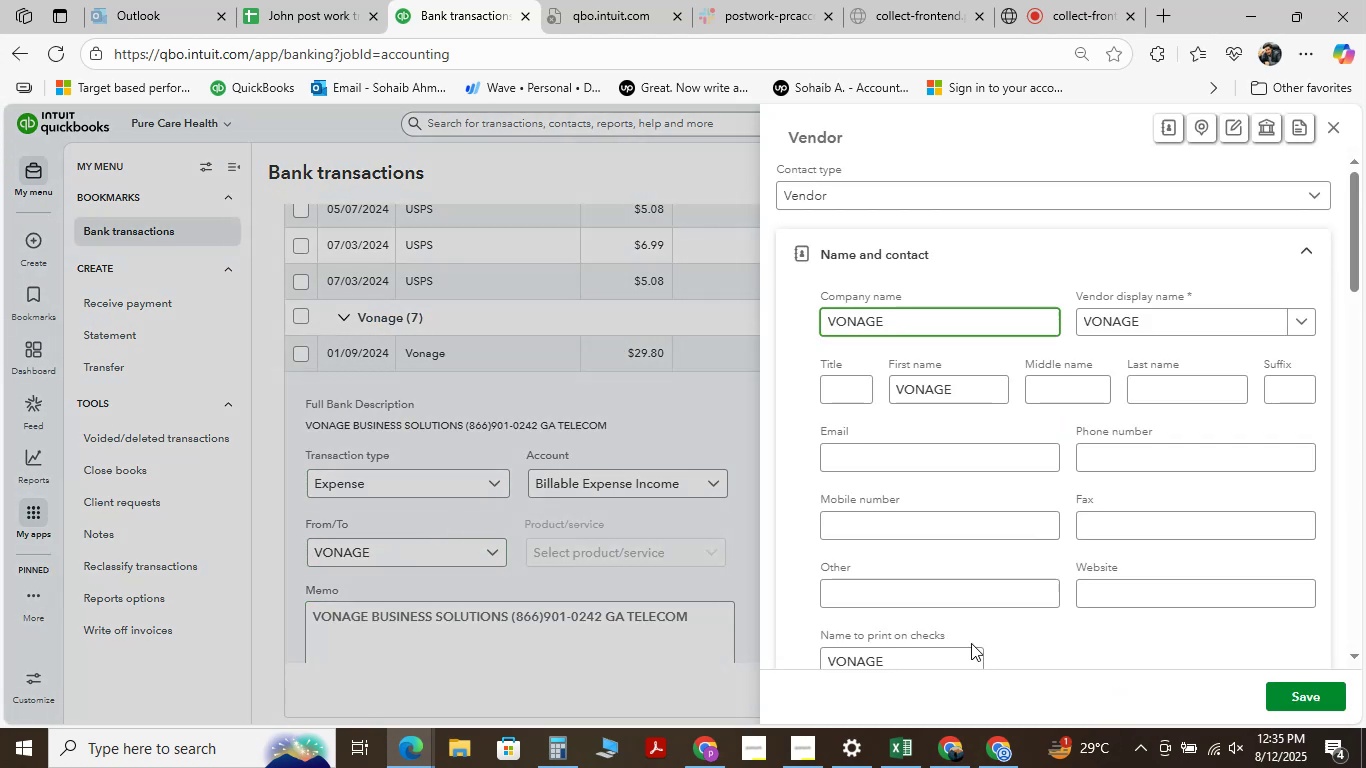 
left_click([1294, 703])
 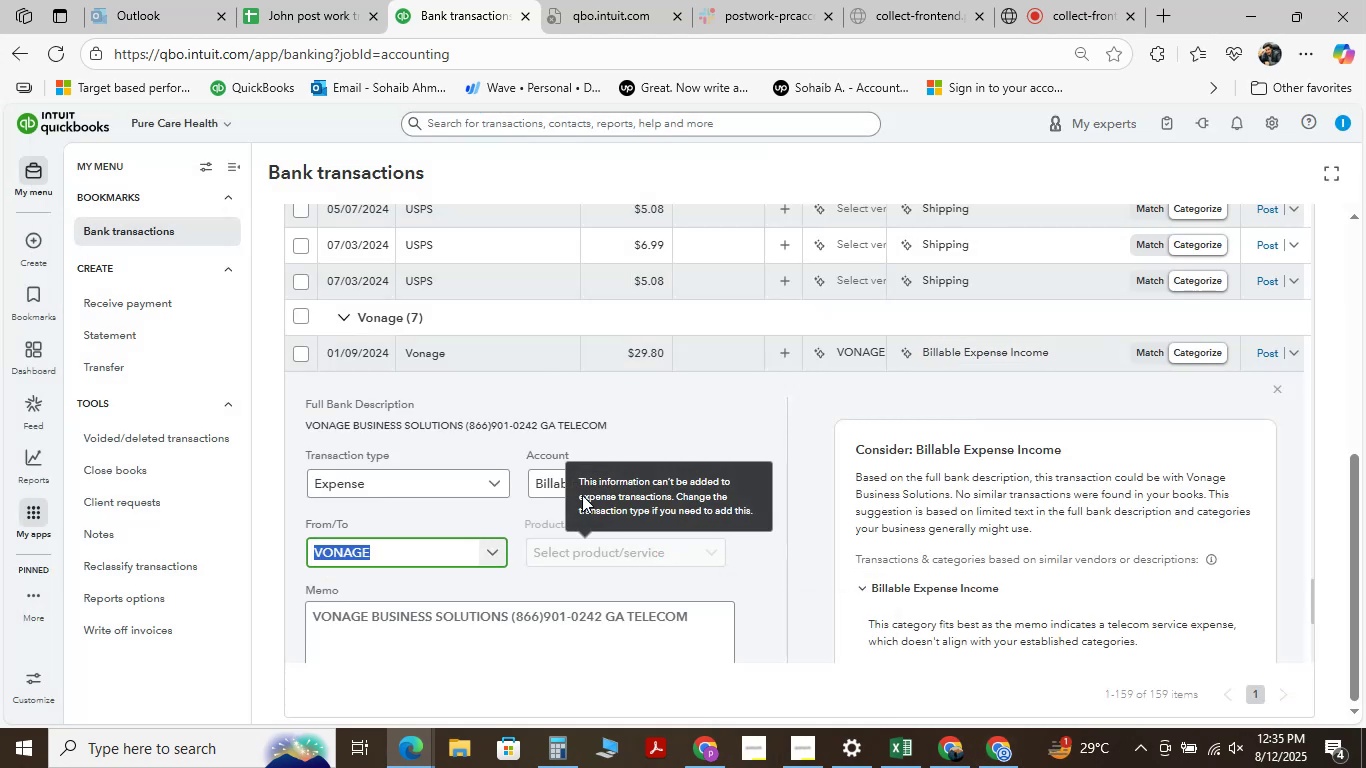 
wait(6.3)
 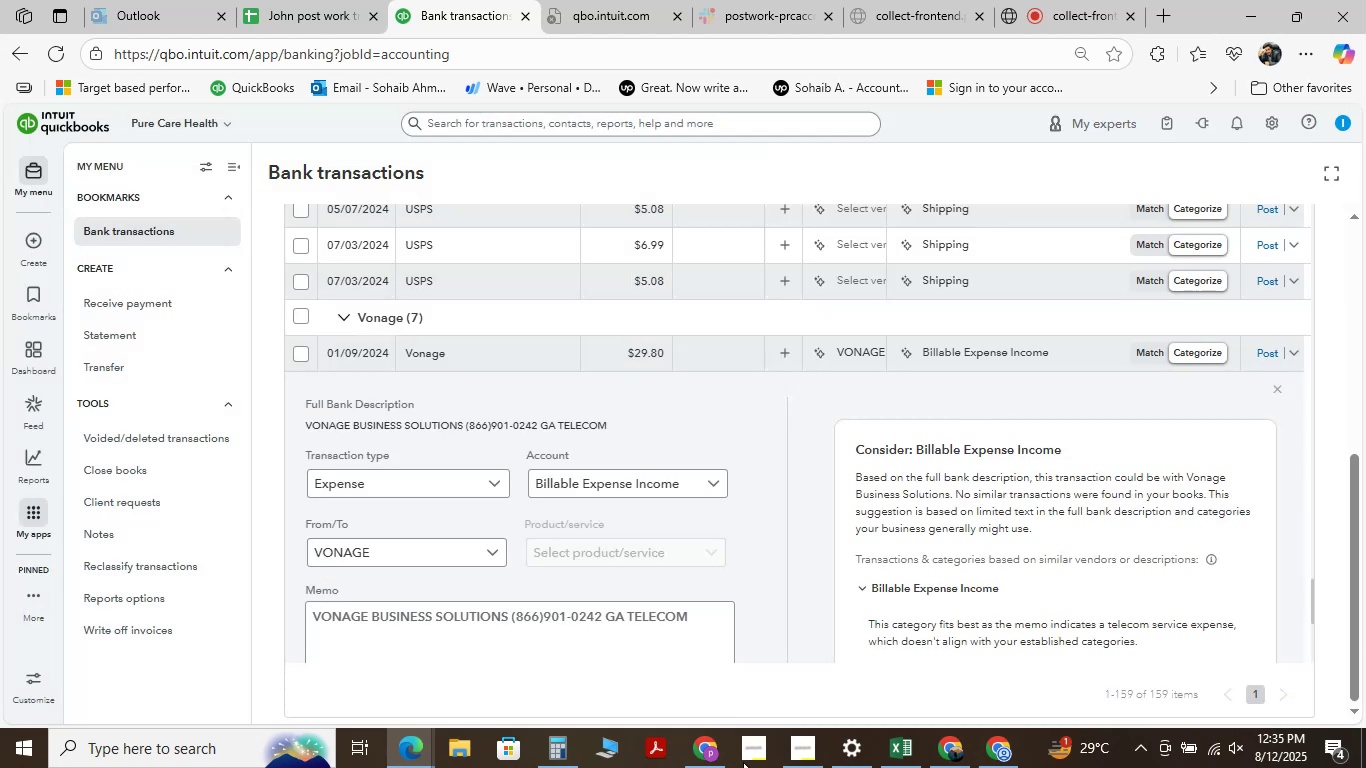 
left_click([703, 482])
 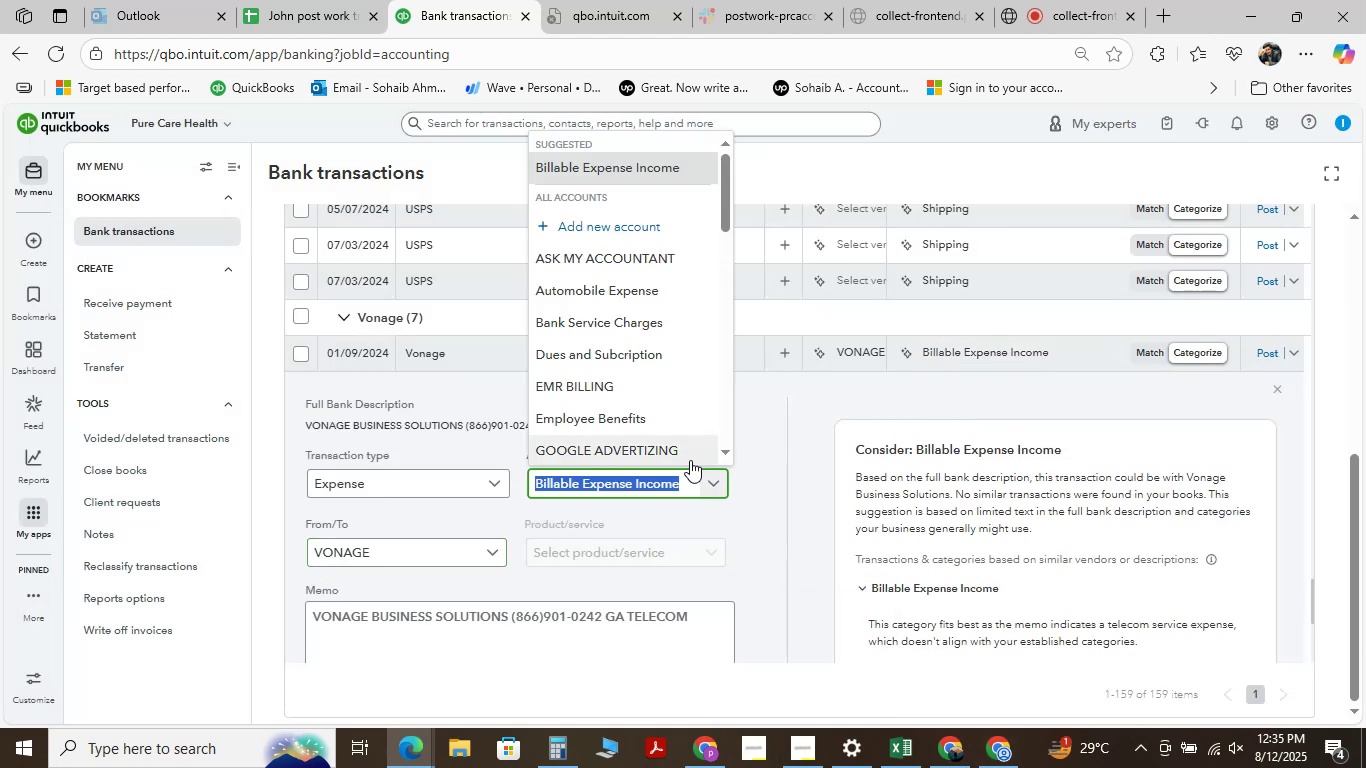 
hold_key(key=Backspace, duration=0.87)
 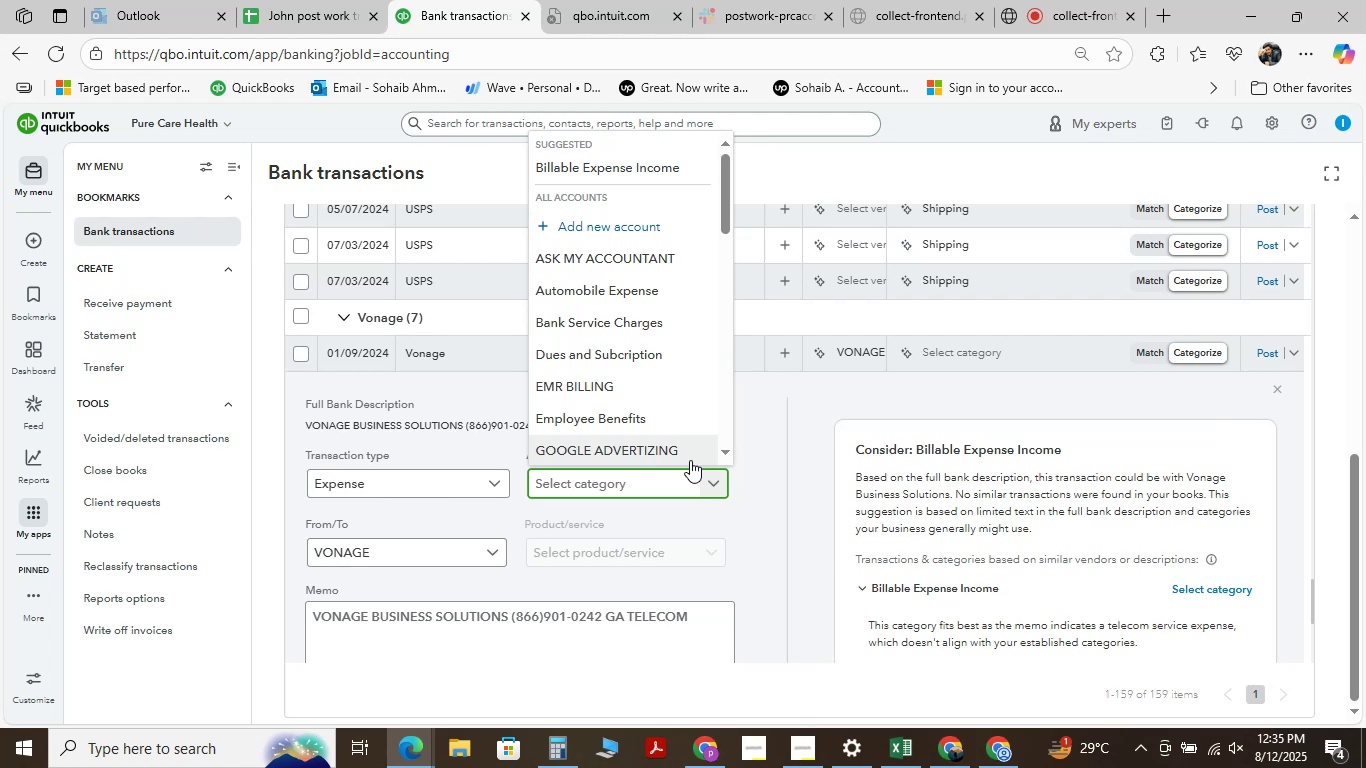 
type(TELEPHONE INTERNET)
 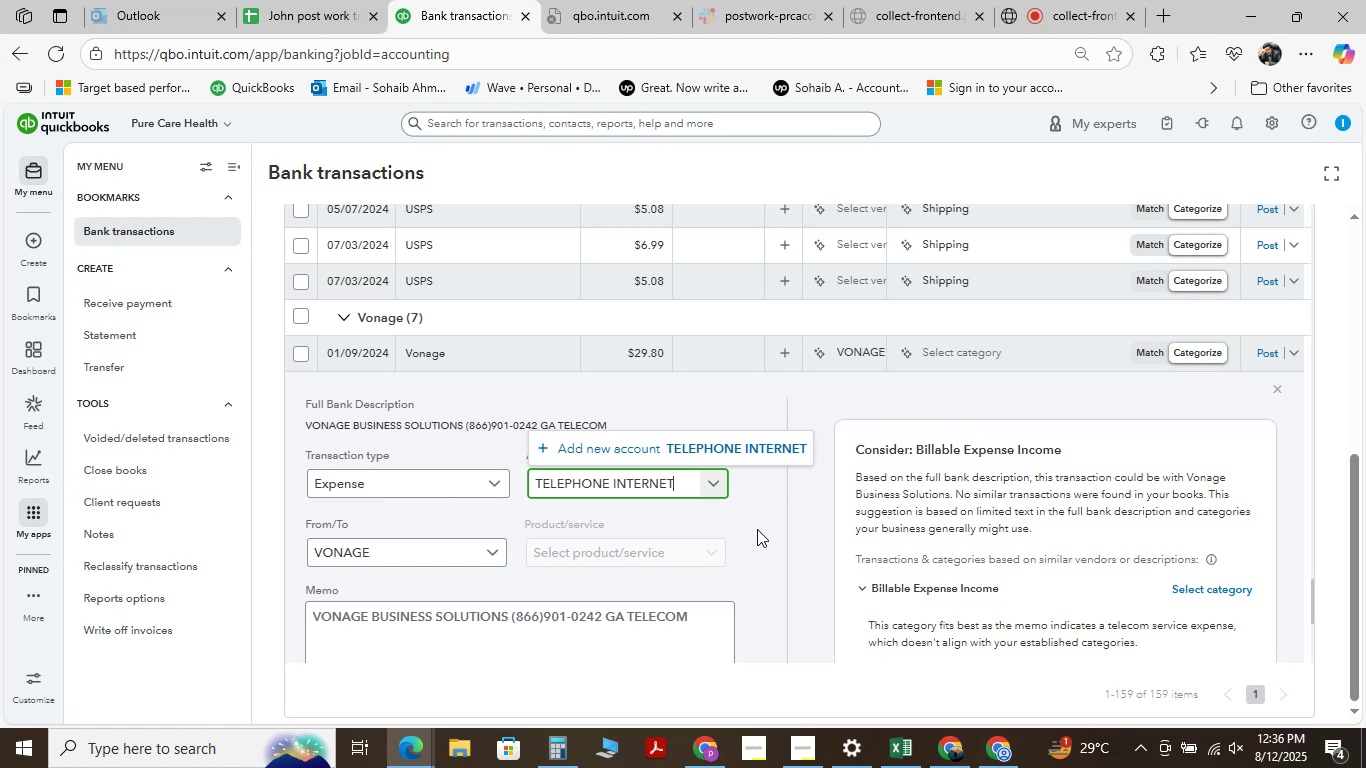 
wait(13.64)
 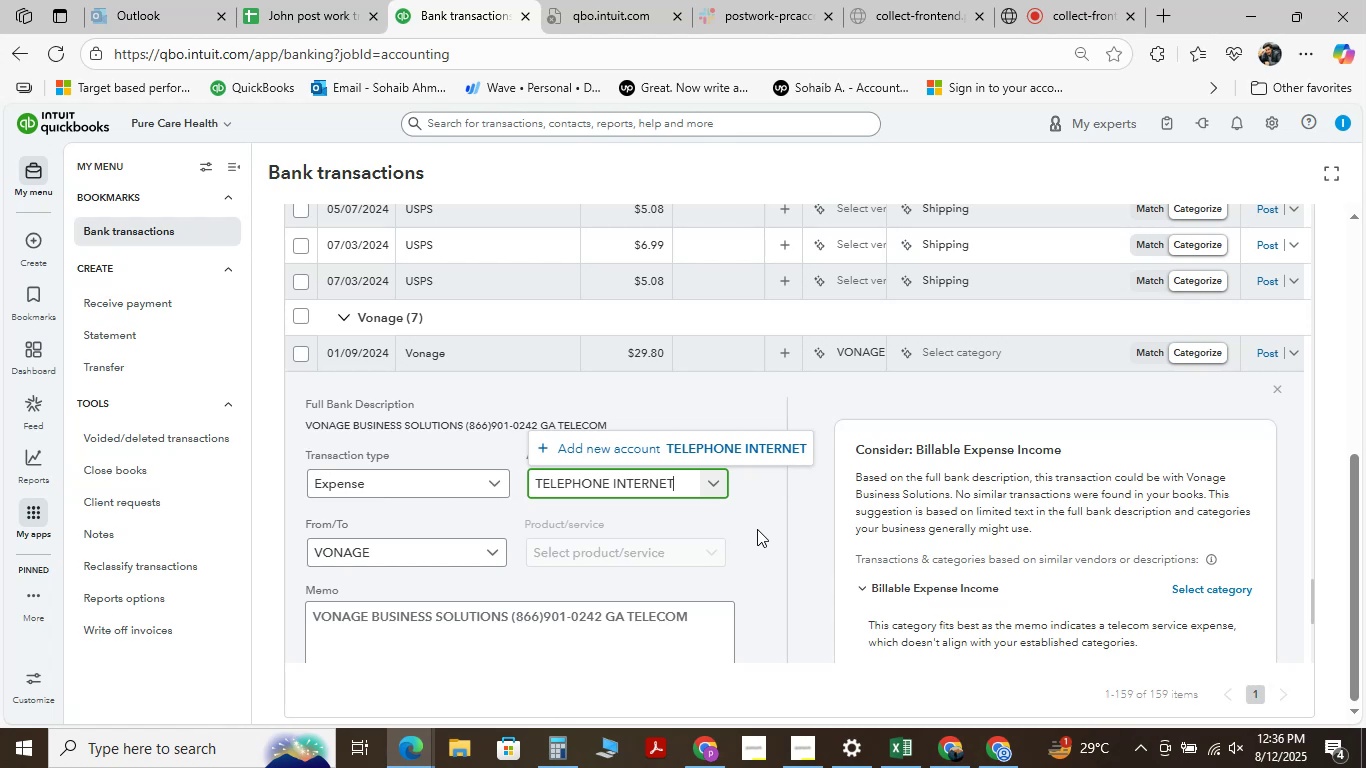 
key(Space)
 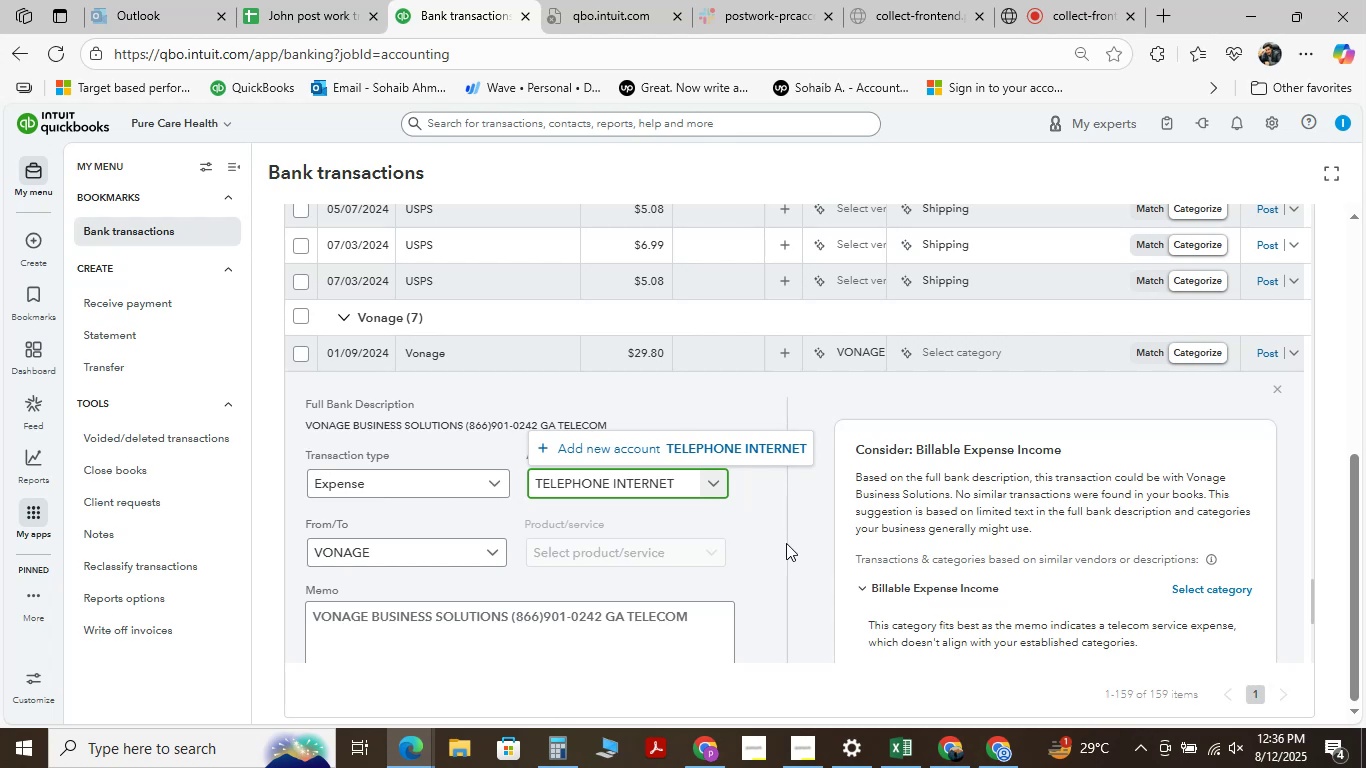 
hold_key(key=ShiftLeft, duration=1.5)
 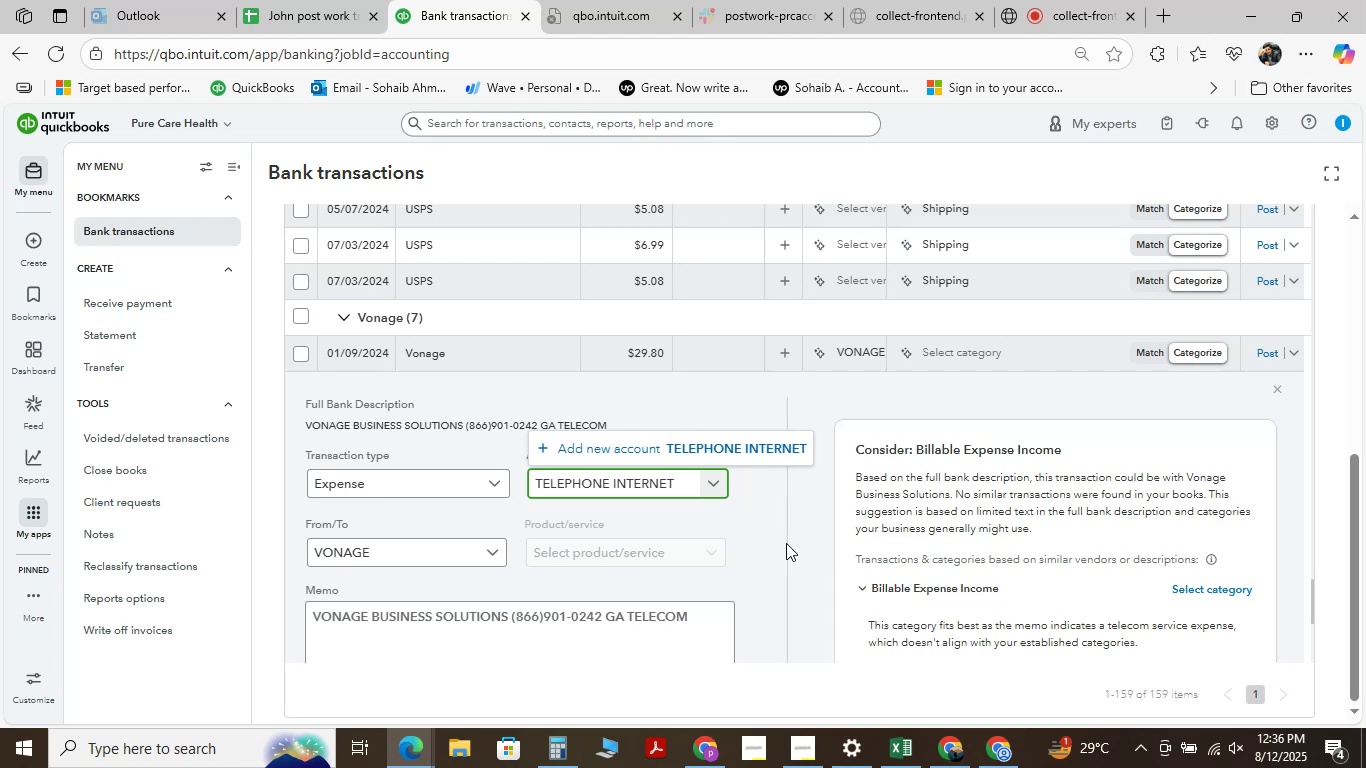 
type(& CABELS)
 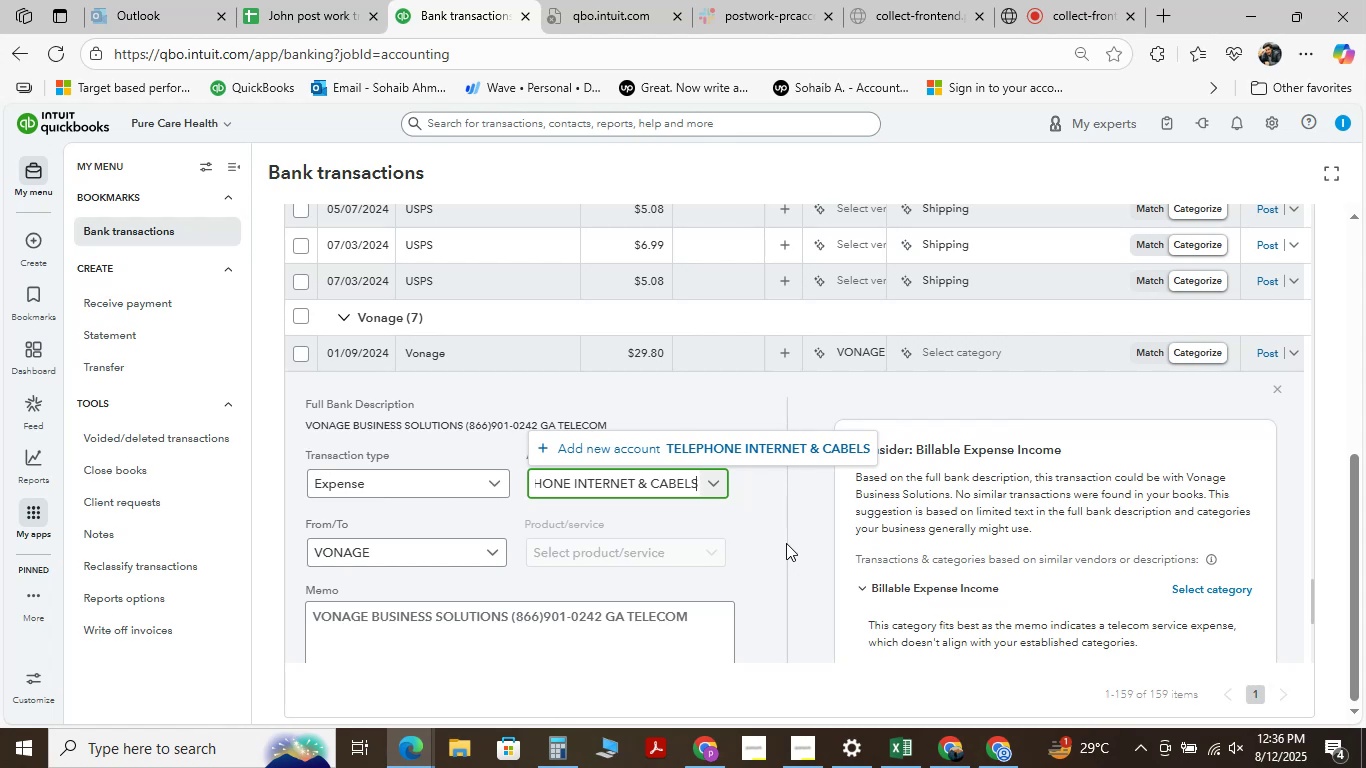 
left_click([808, 437])
 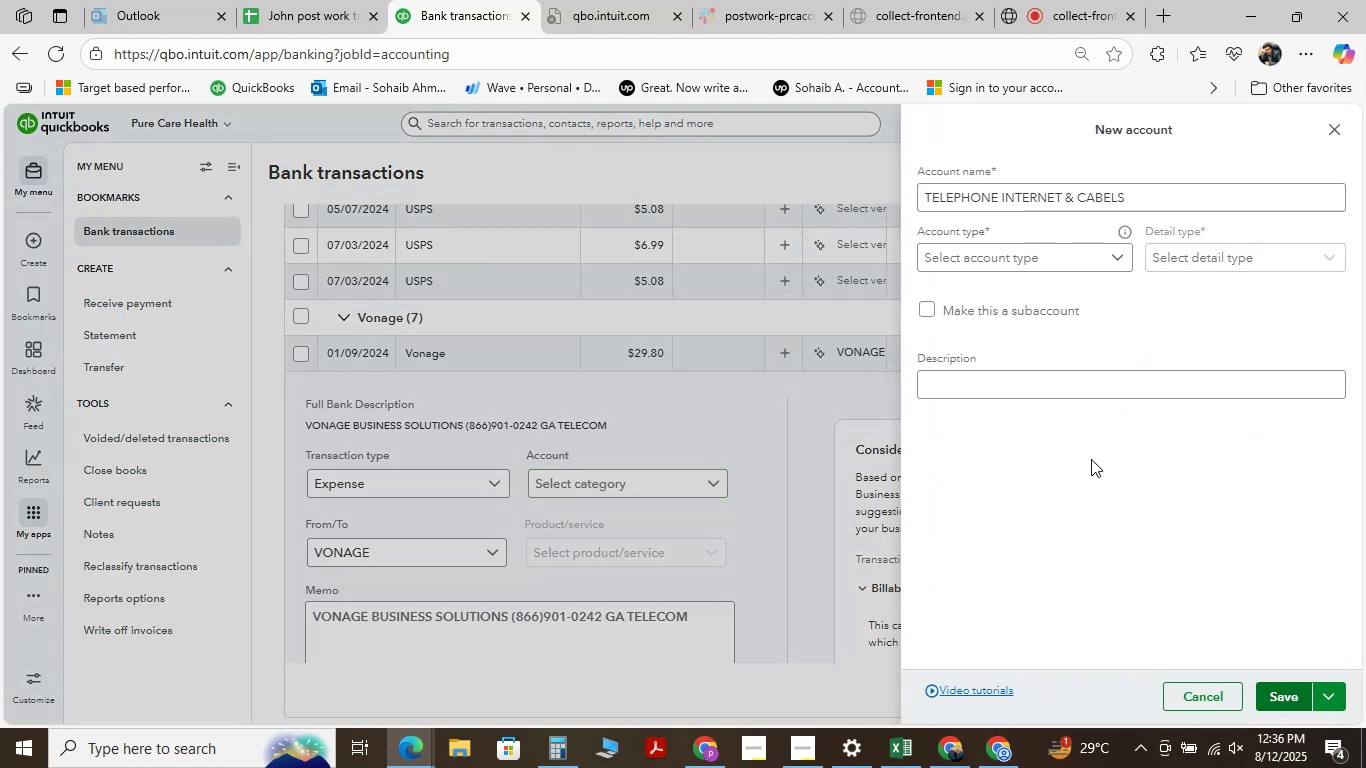 
left_click([1085, 256])
 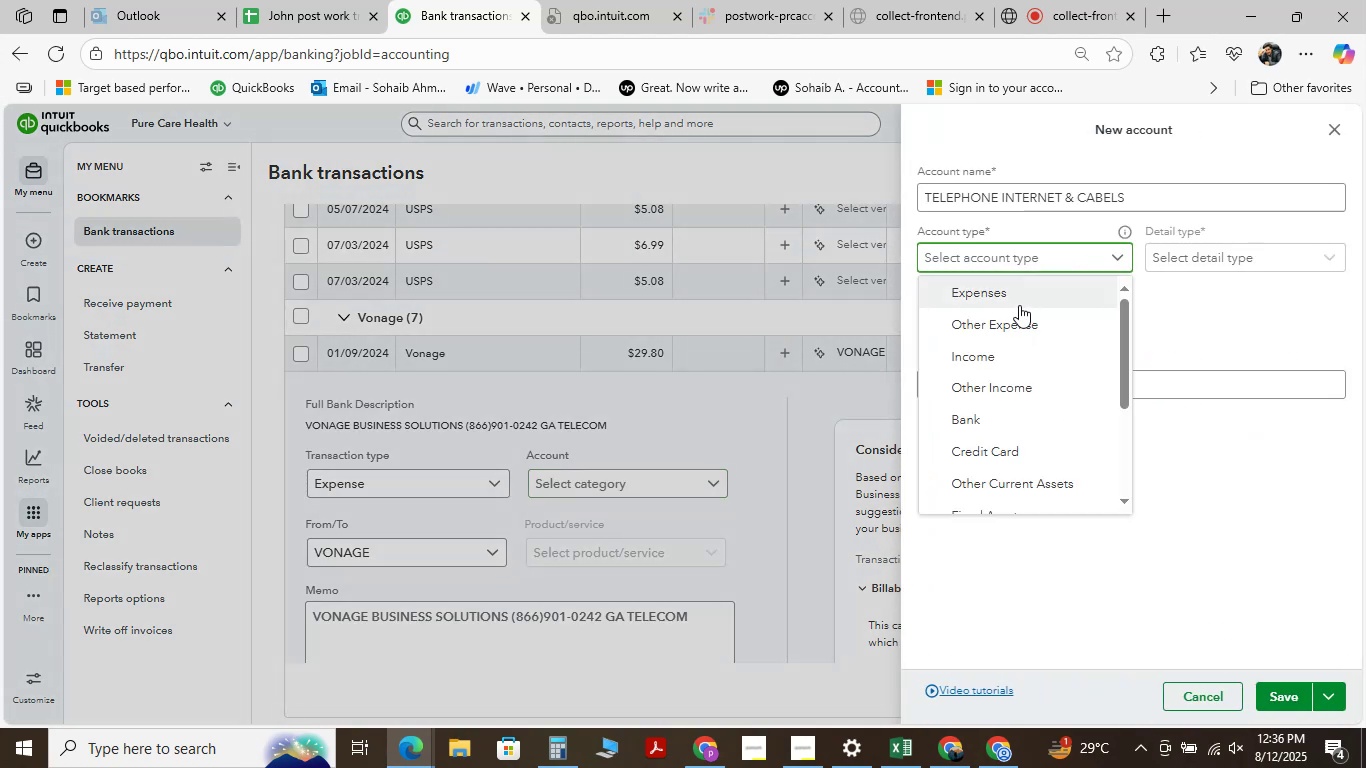 
left_click([1022, 304])
 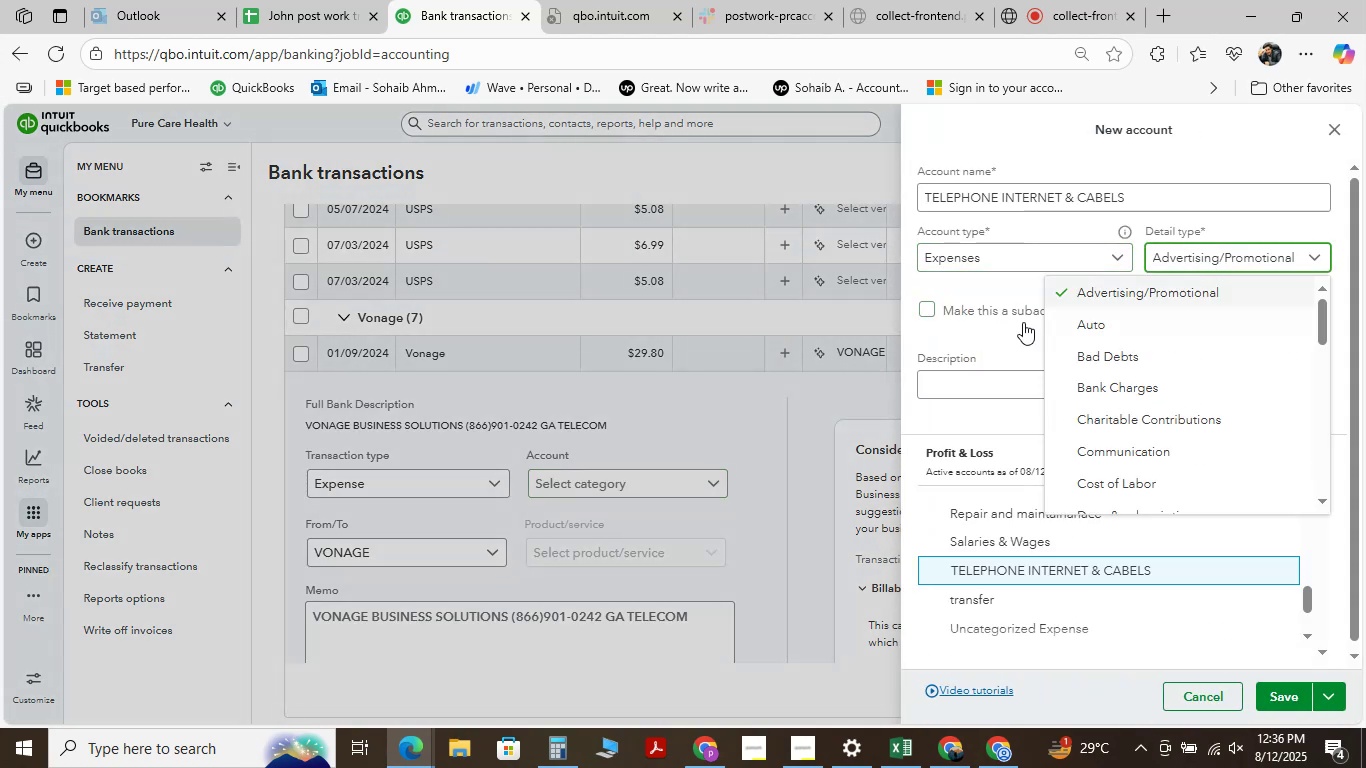 
left_click([1000, 340])
 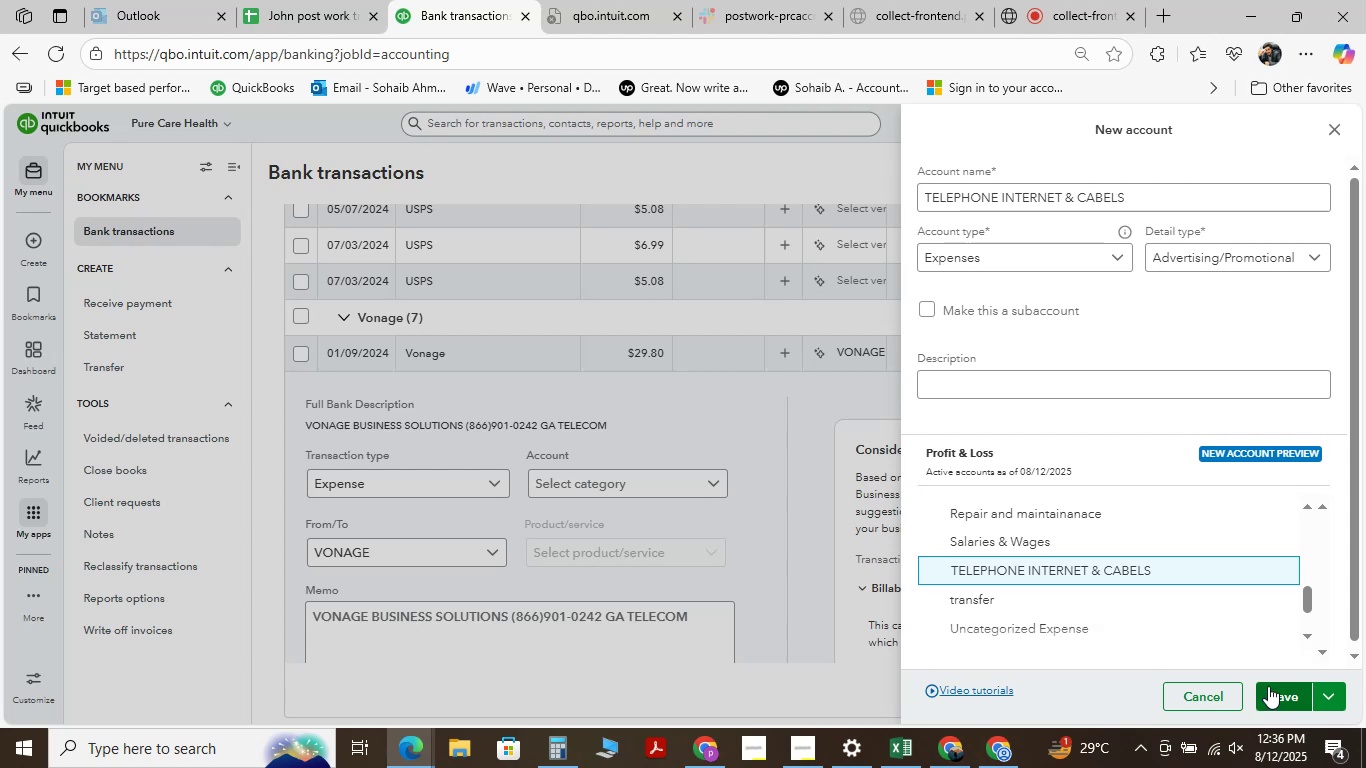 
left_click([1272, 687])
 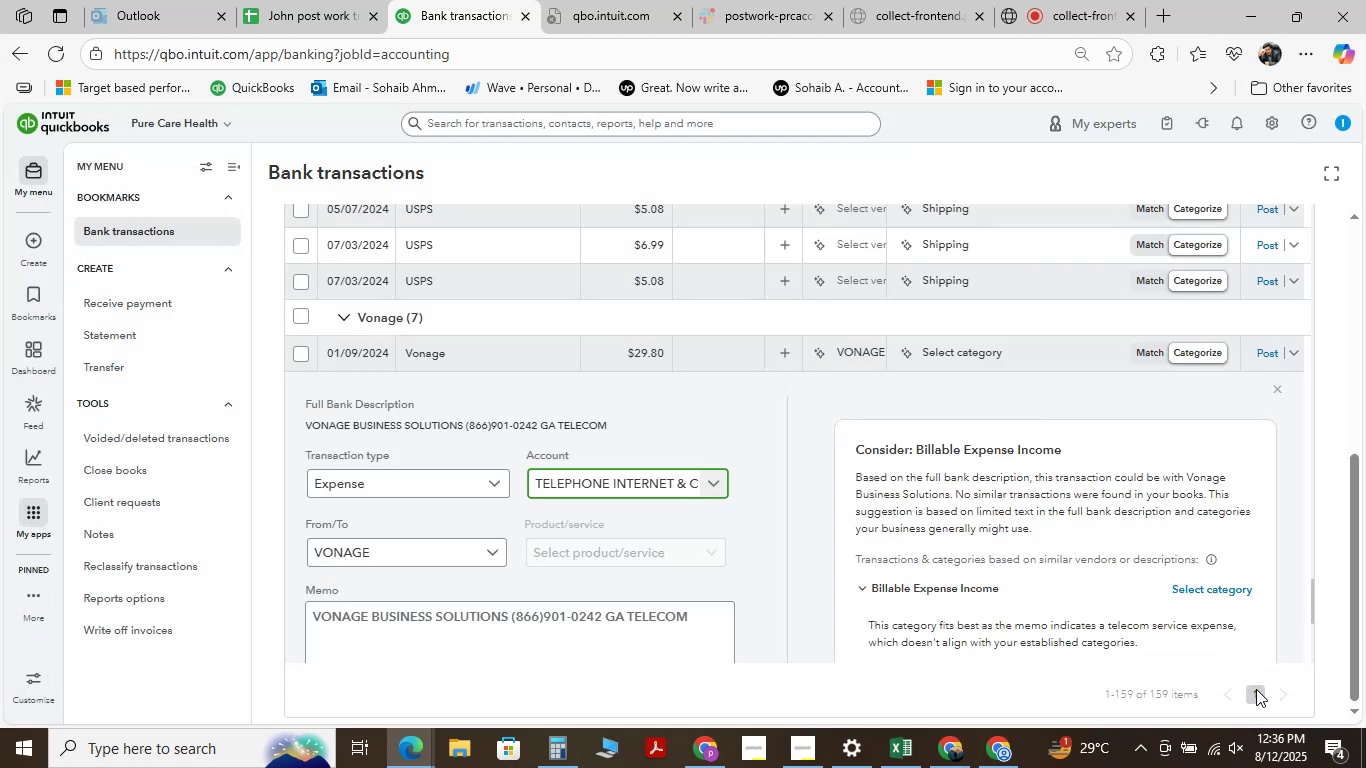 
wait(8.67)
 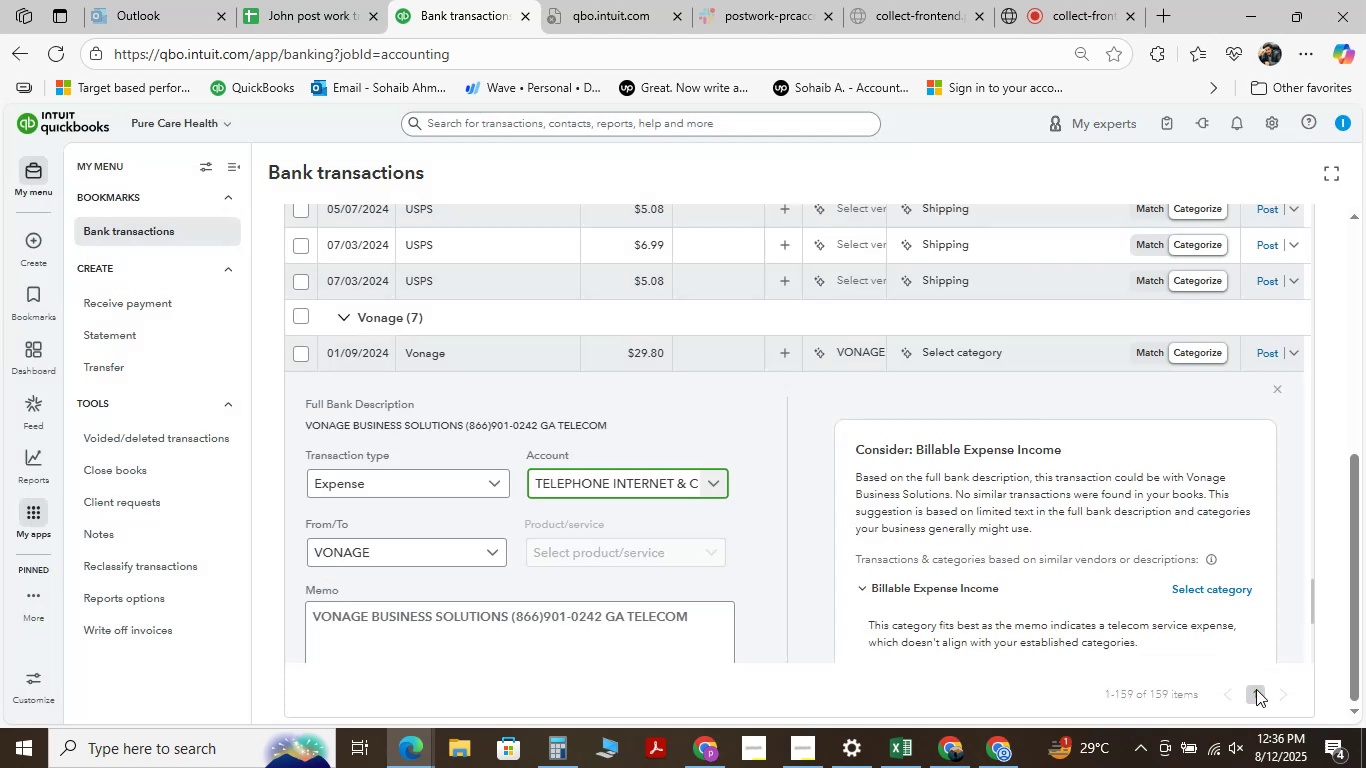 
scroll: coordinate [357, 408], scroll_direction: down, amount: 4.0
 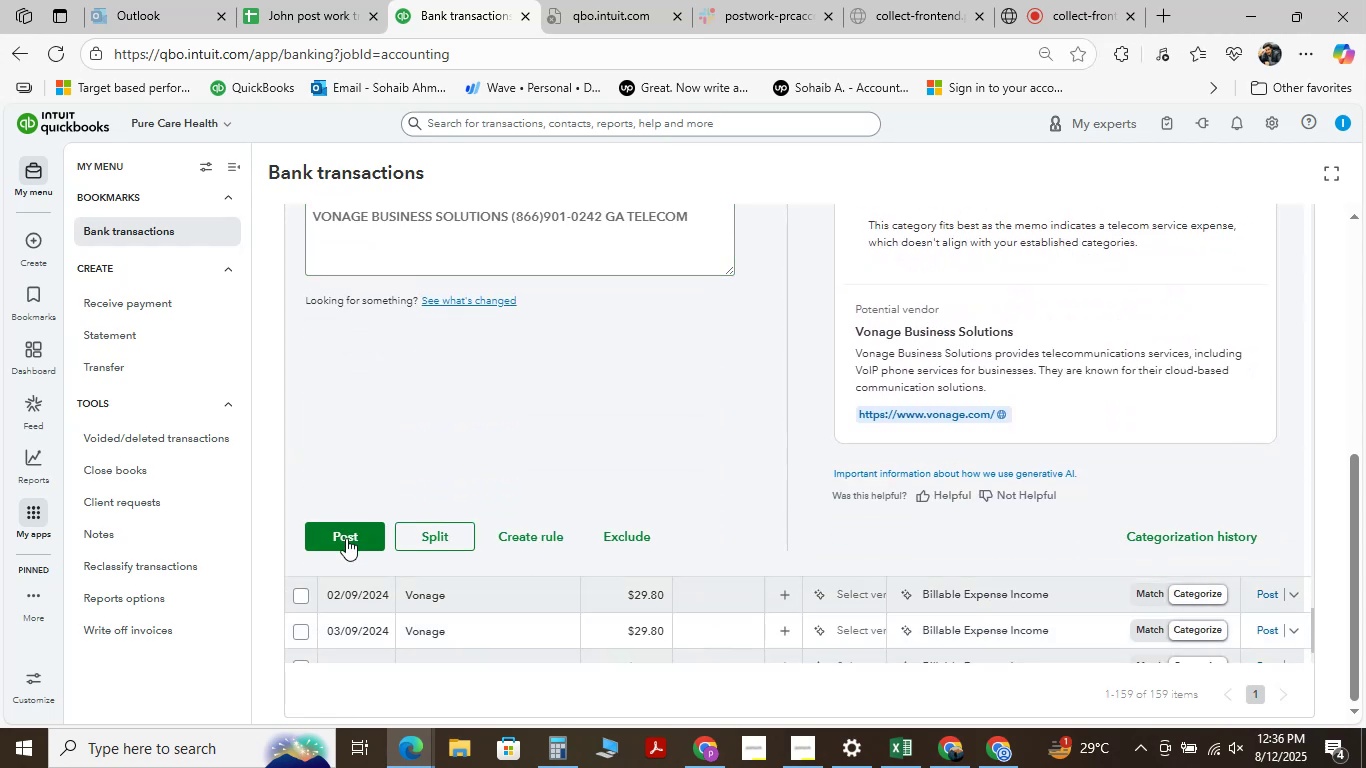 
left_click([346, 540])
 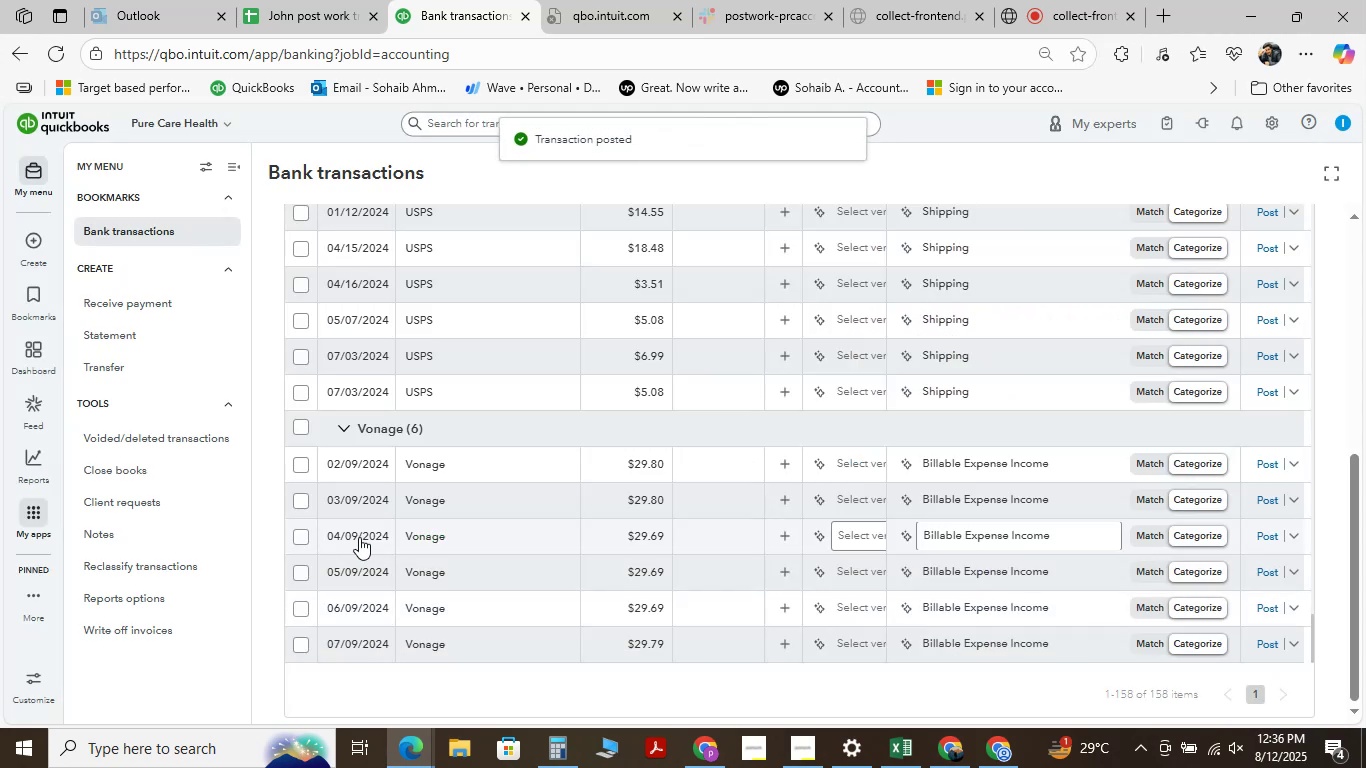 
wait(6.23)
 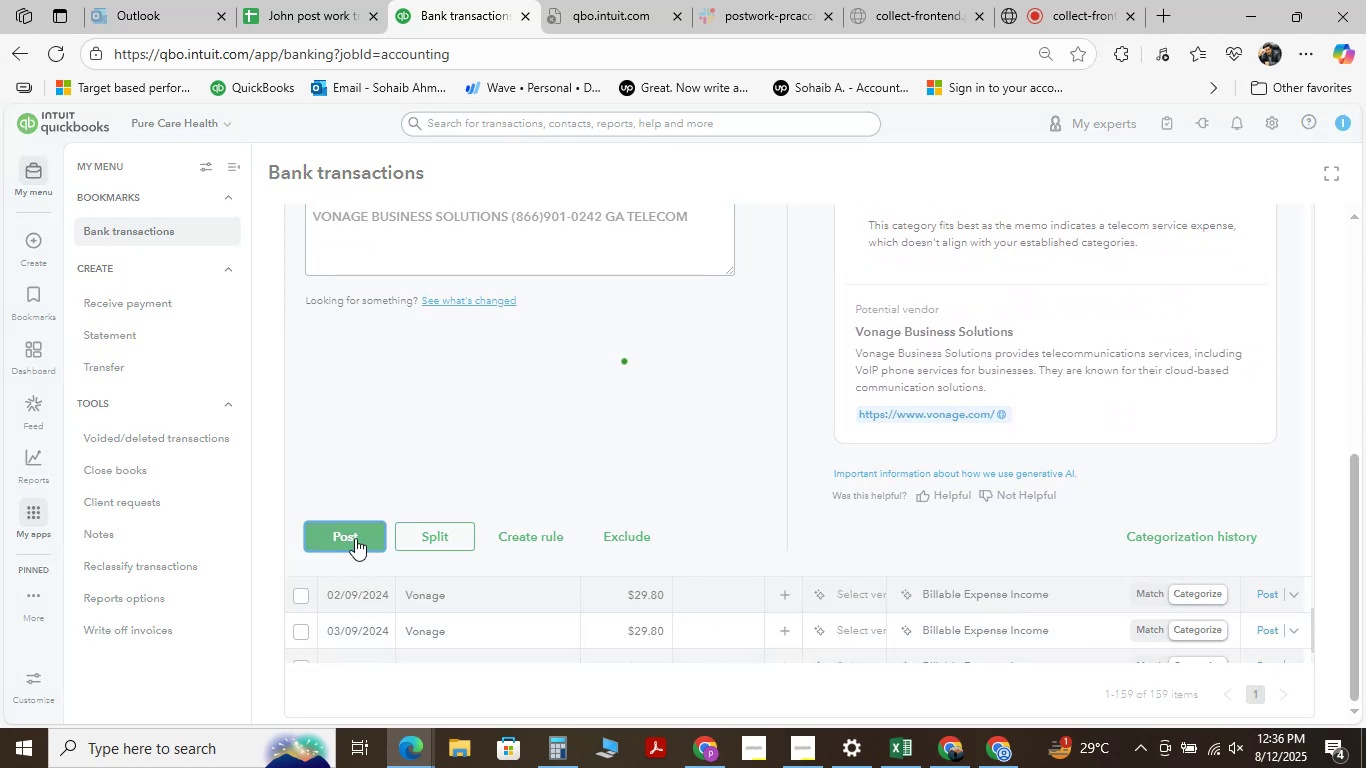 
left_click([440, 468])
 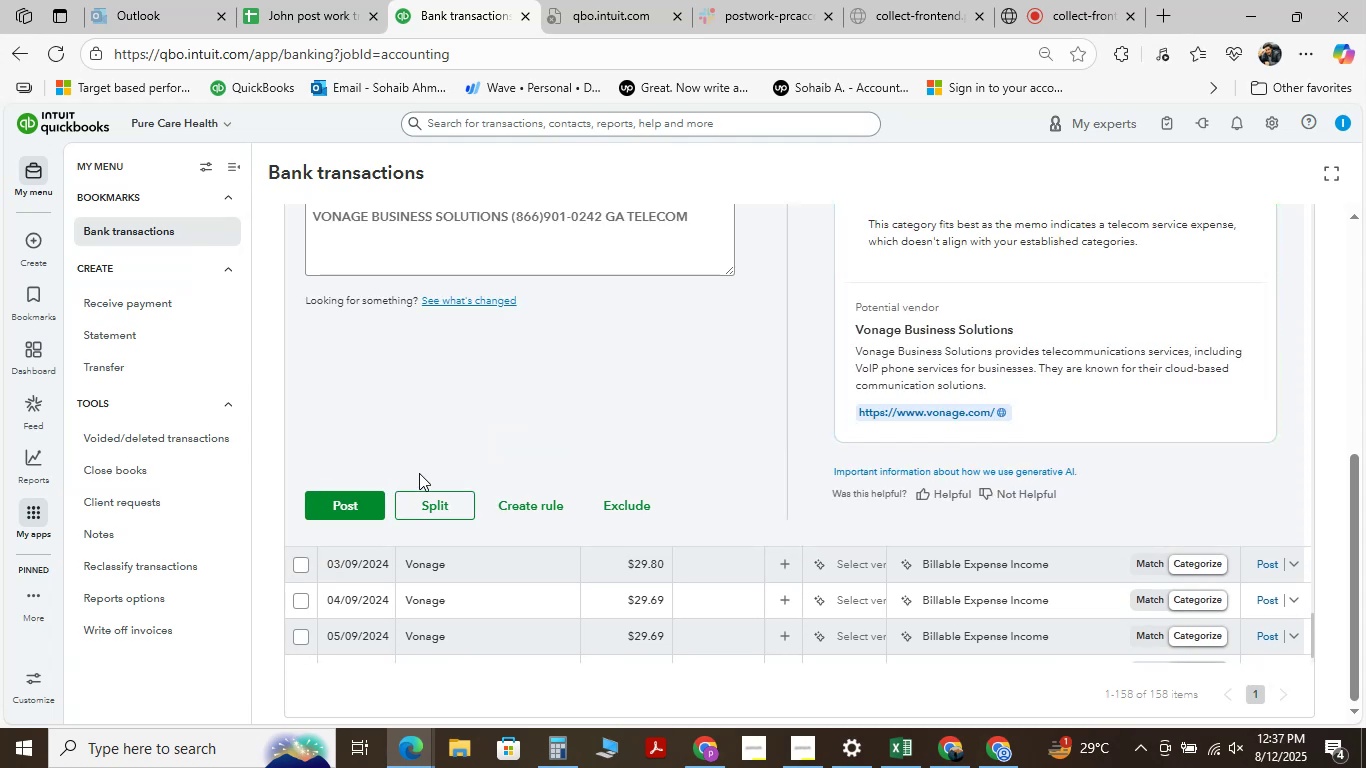 
wait(6.67)
 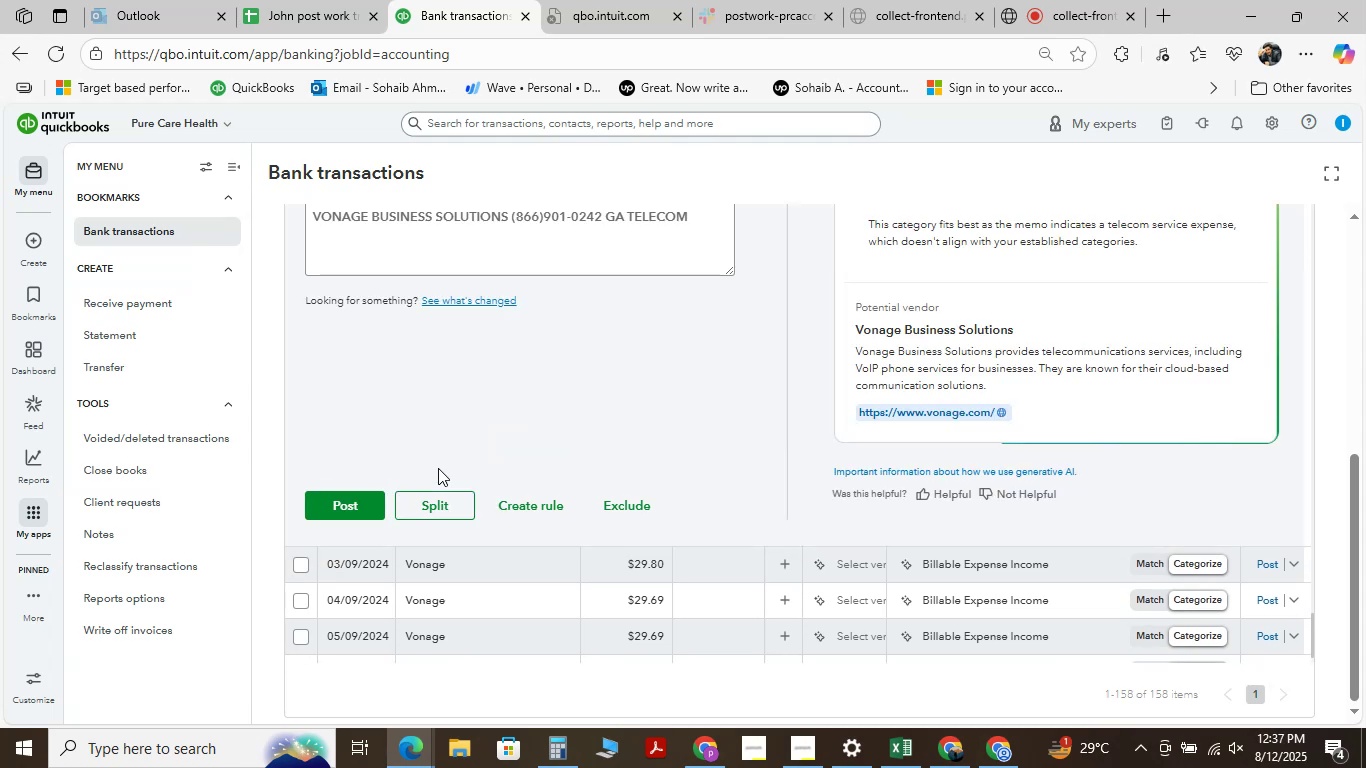 
scroll: coordinate [675, 417], scroll_direction: up, amount: 3.0
 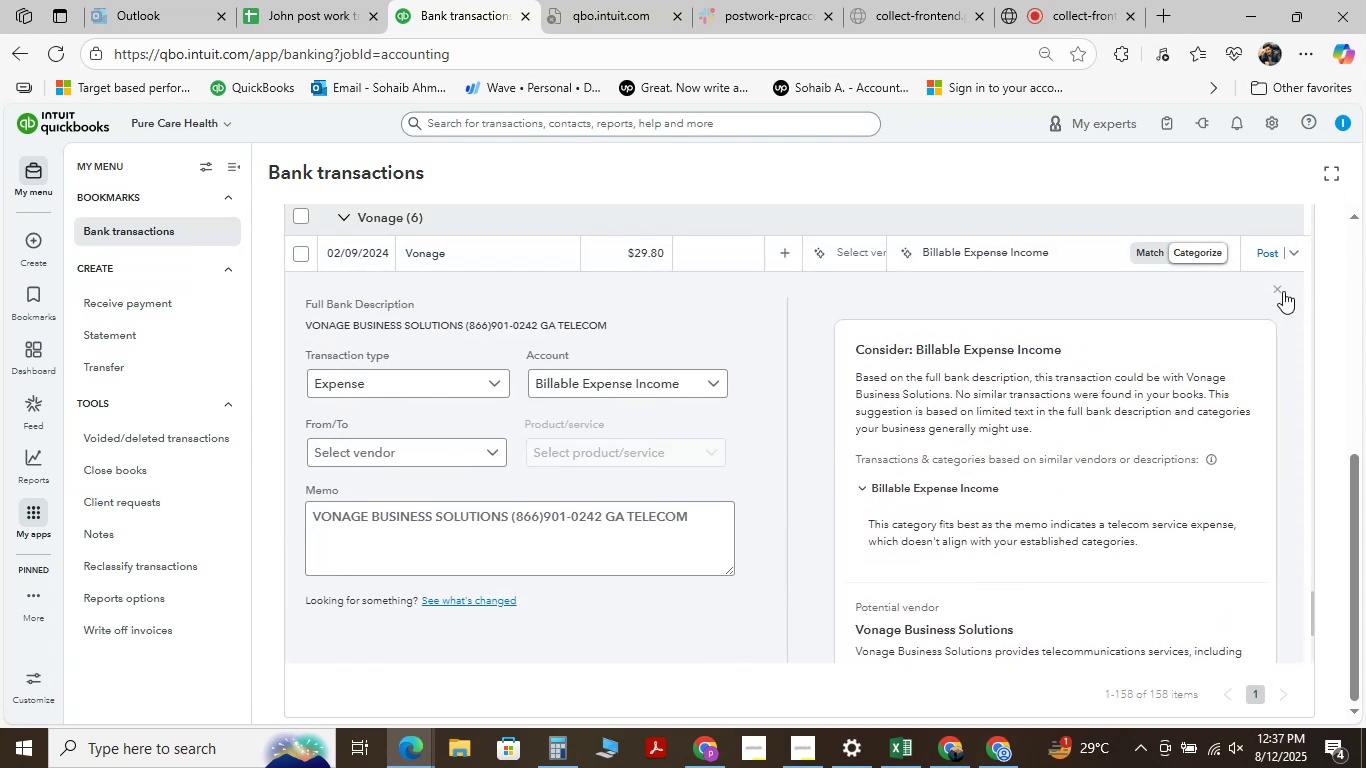 
left_click([1278, 291])
 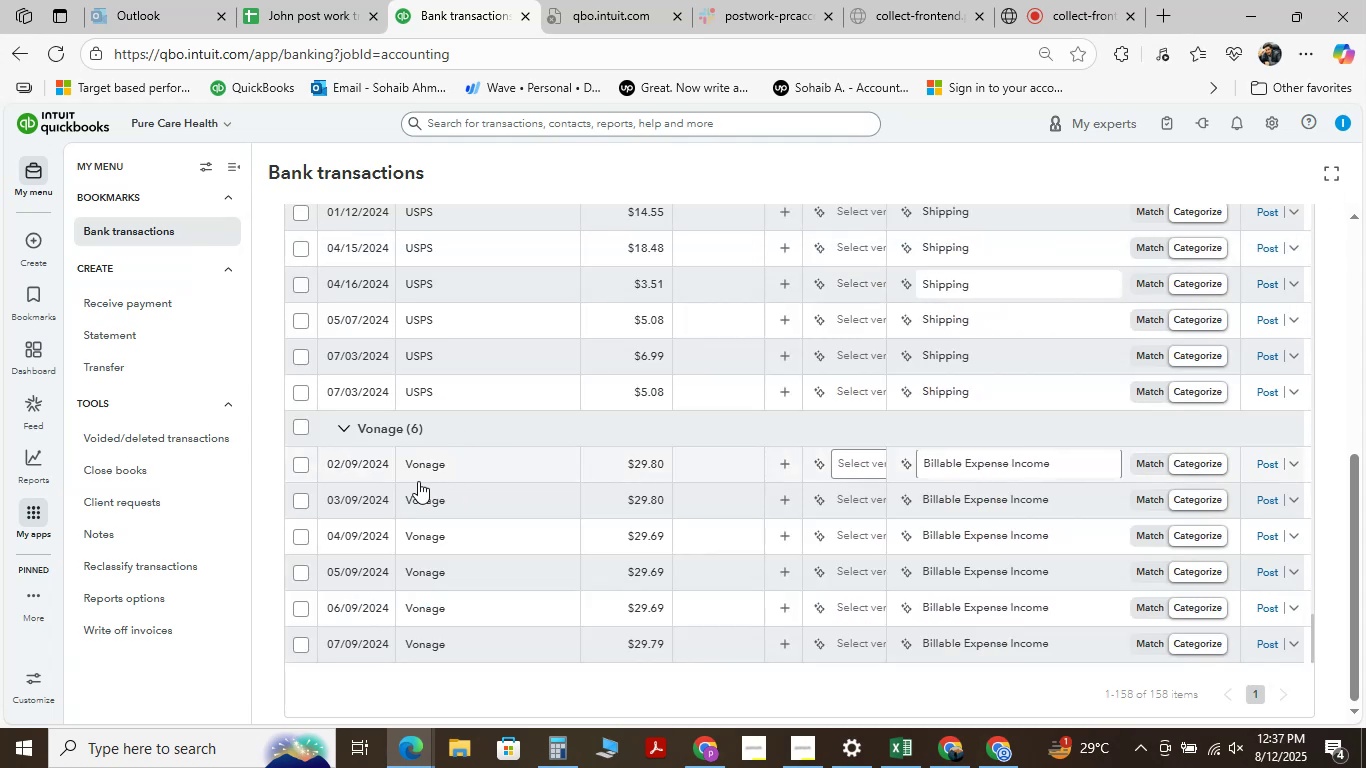 
left_click([442, 471])
 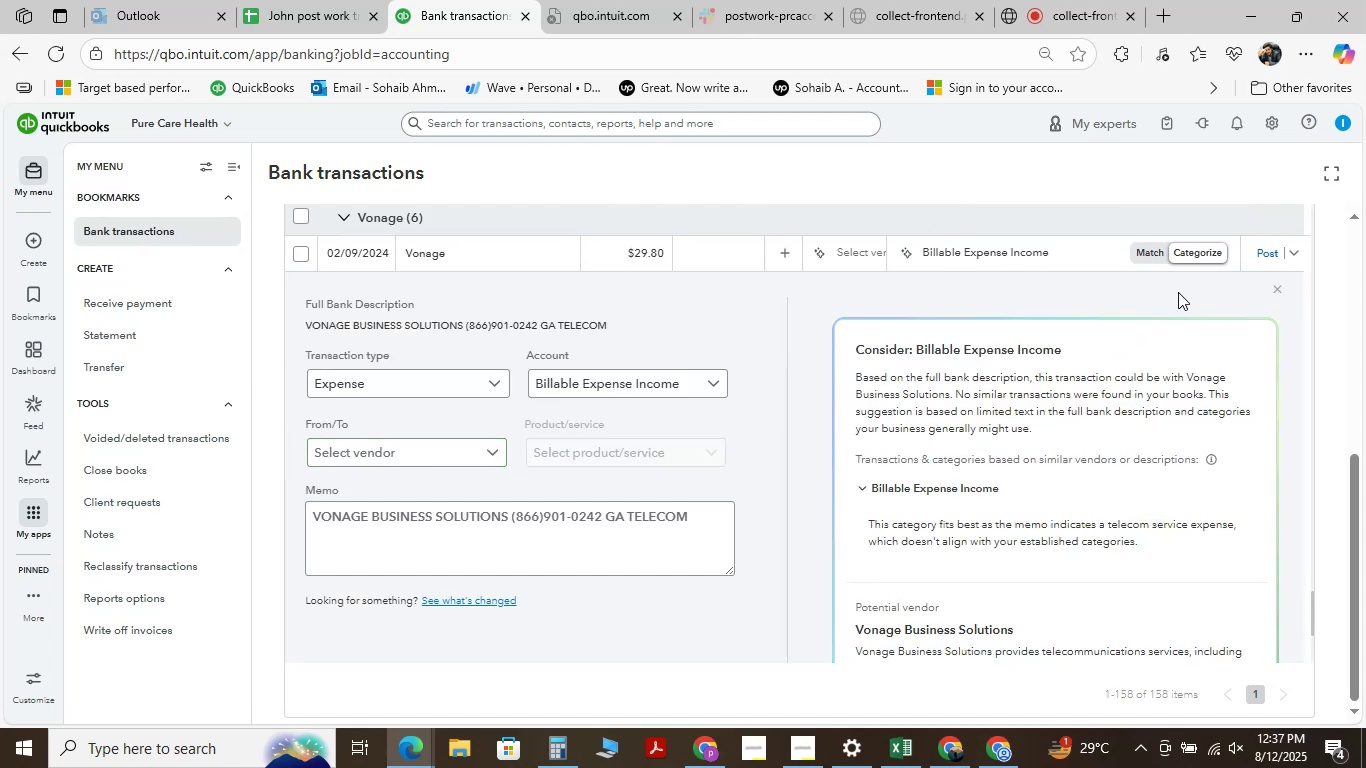 
left_click([1273, 282])
 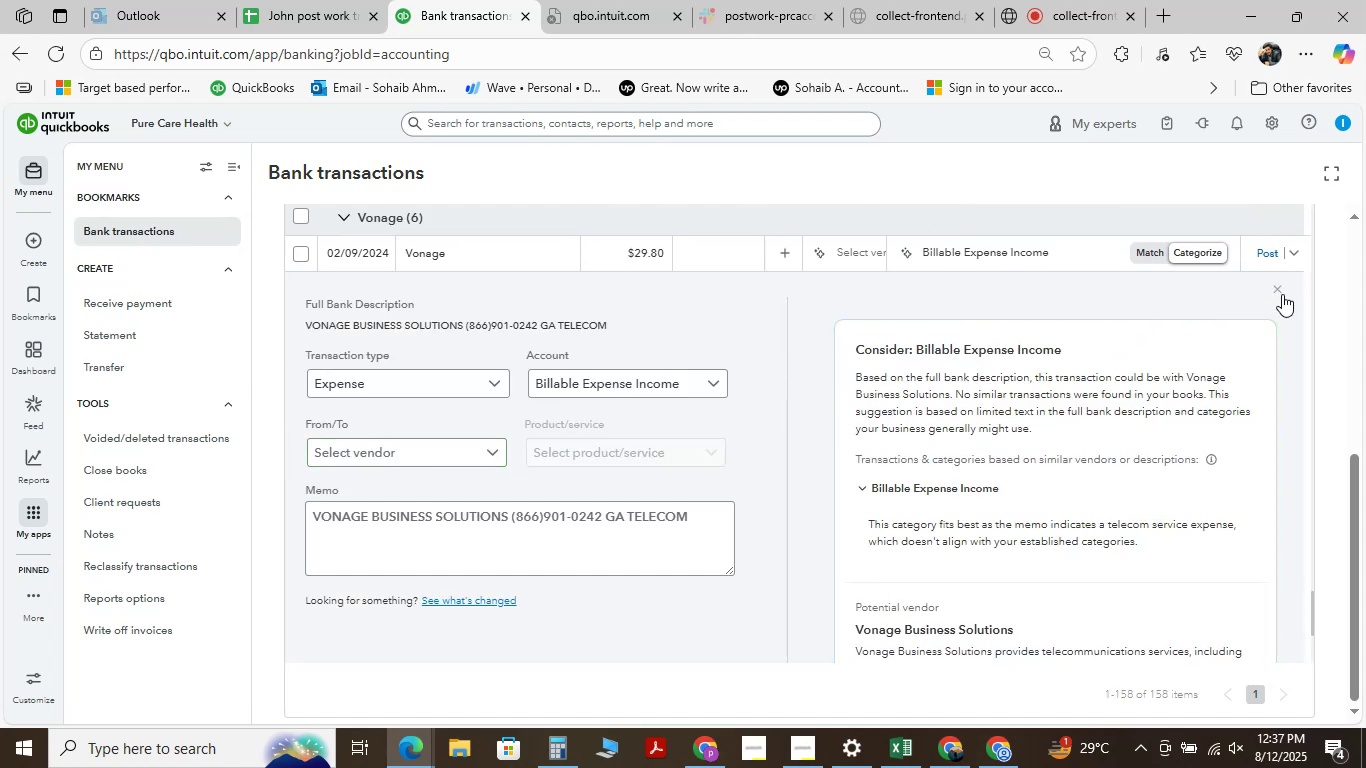 
left_click([1282, 294])
 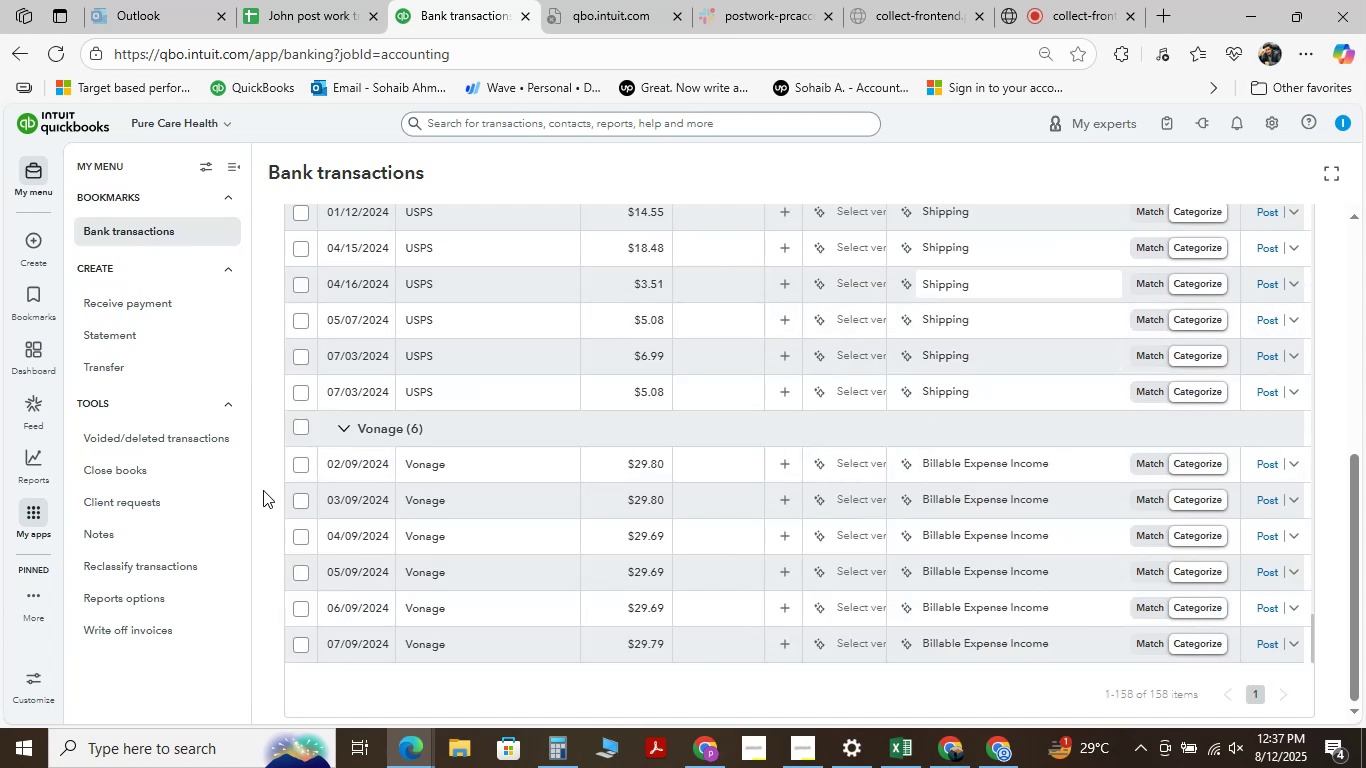 
left_click([300, 465])
 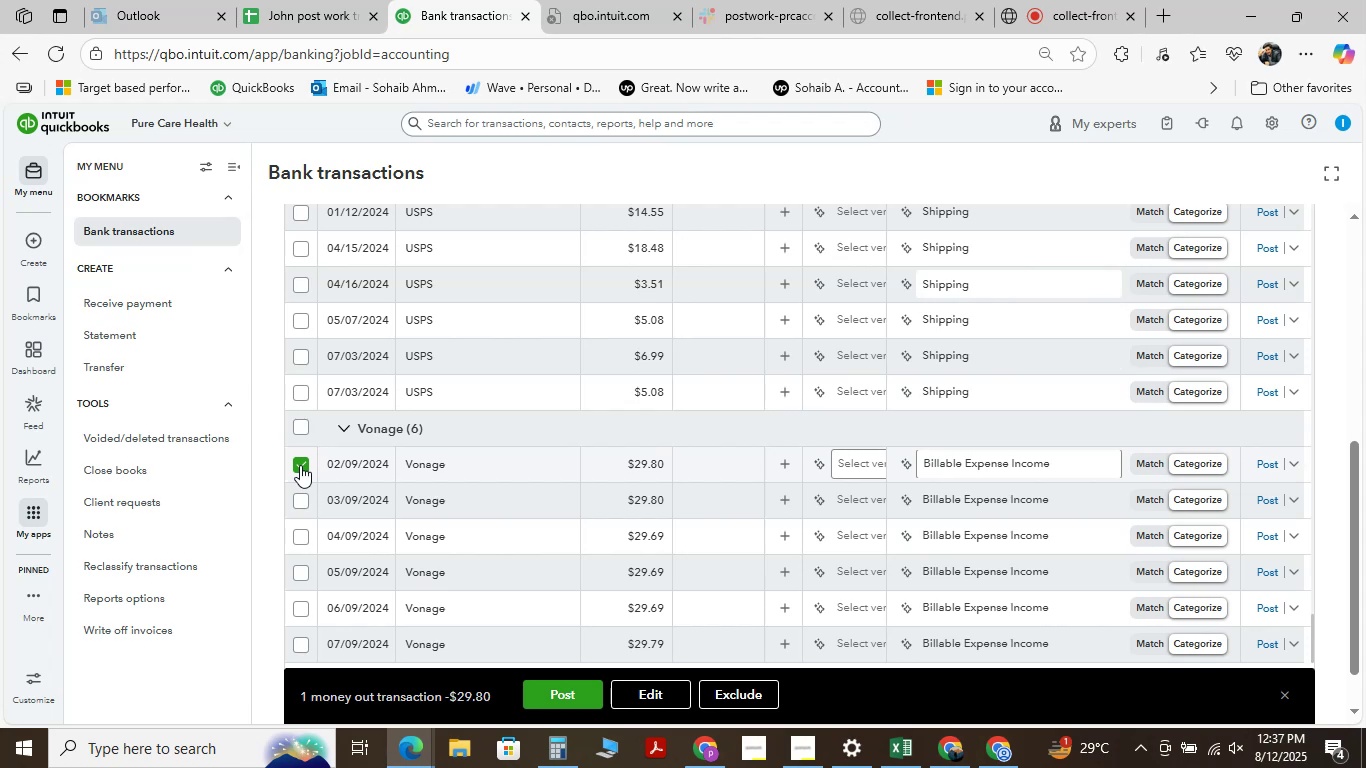 
hold_key(key=ShiftLeft, duration=1.53)
 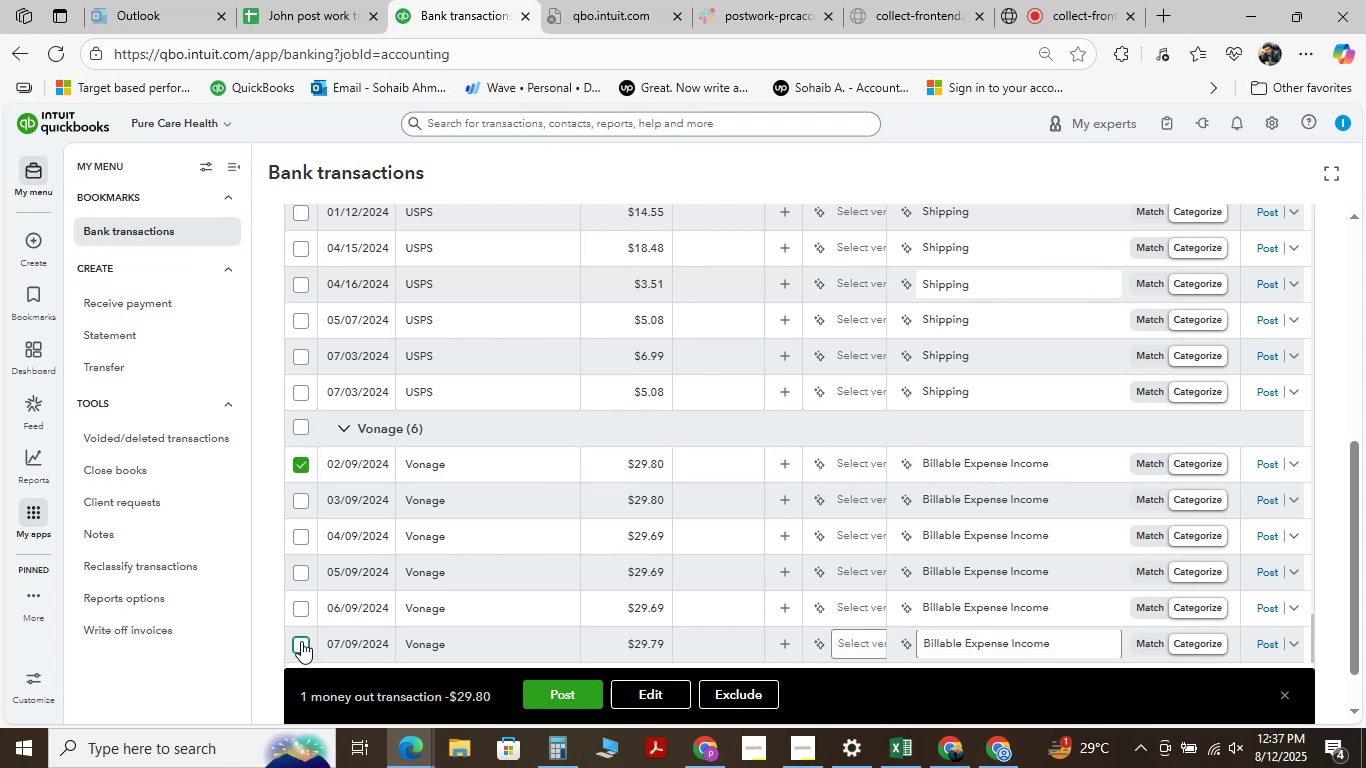 
hold_key(key=ShiftLeft, duration=0.51)
left_click([301, 641])
 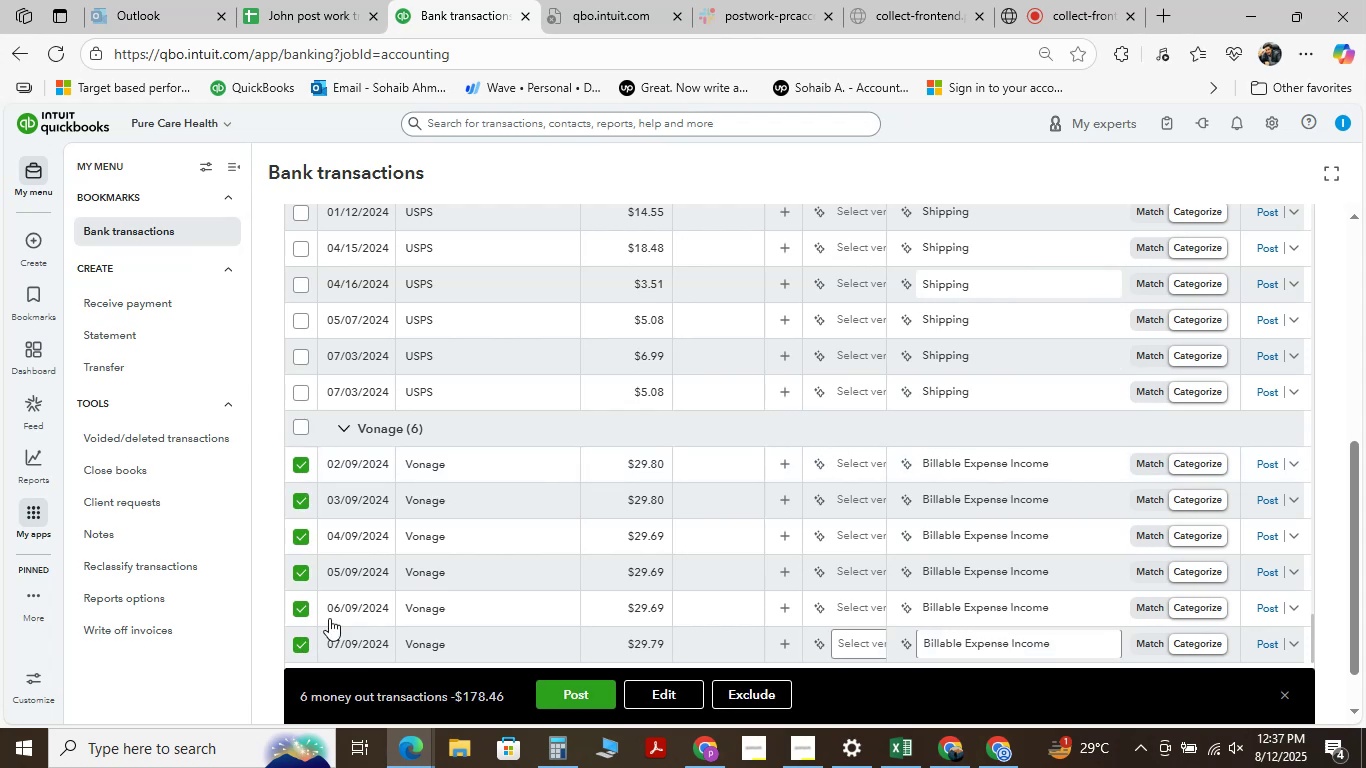 
scroll: coordinate [362, 513], scroll_direction: down, amount: 2.0
 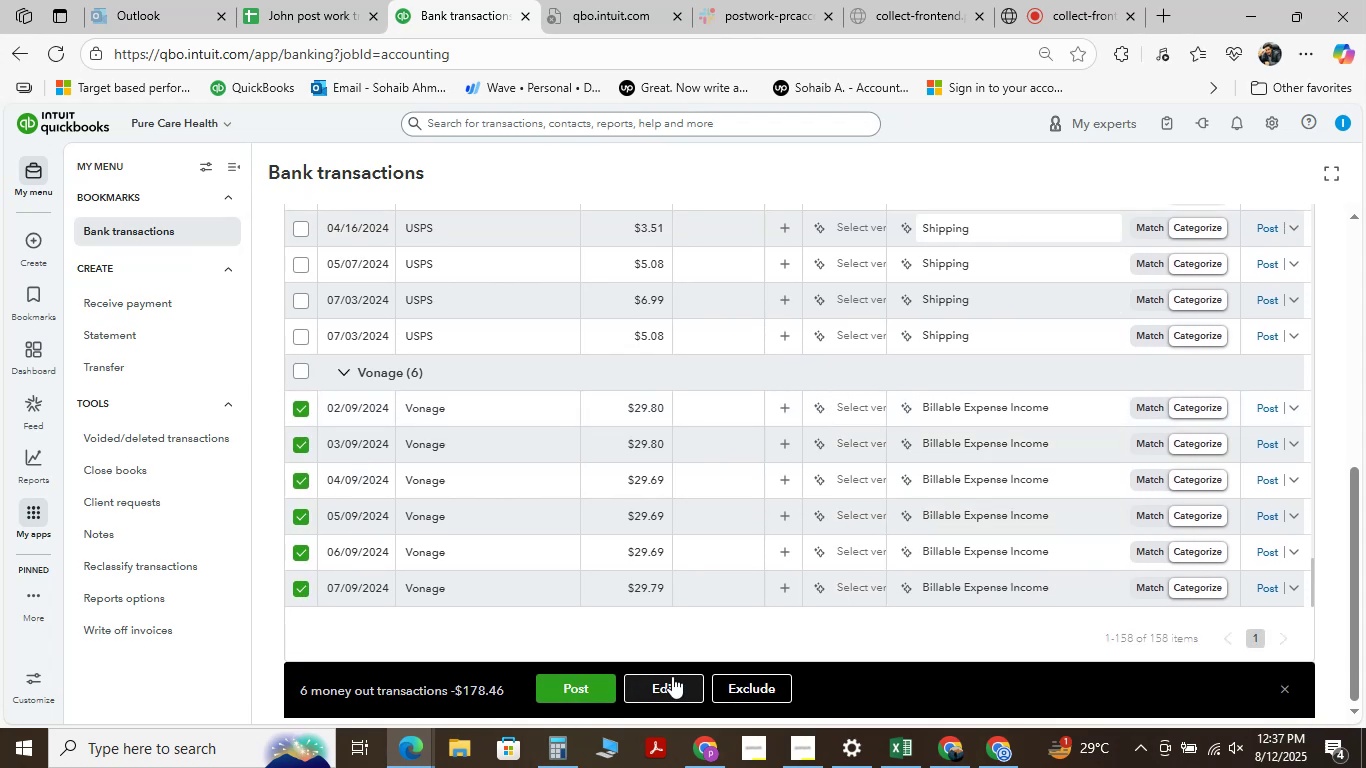 
left_click([667, 690])
 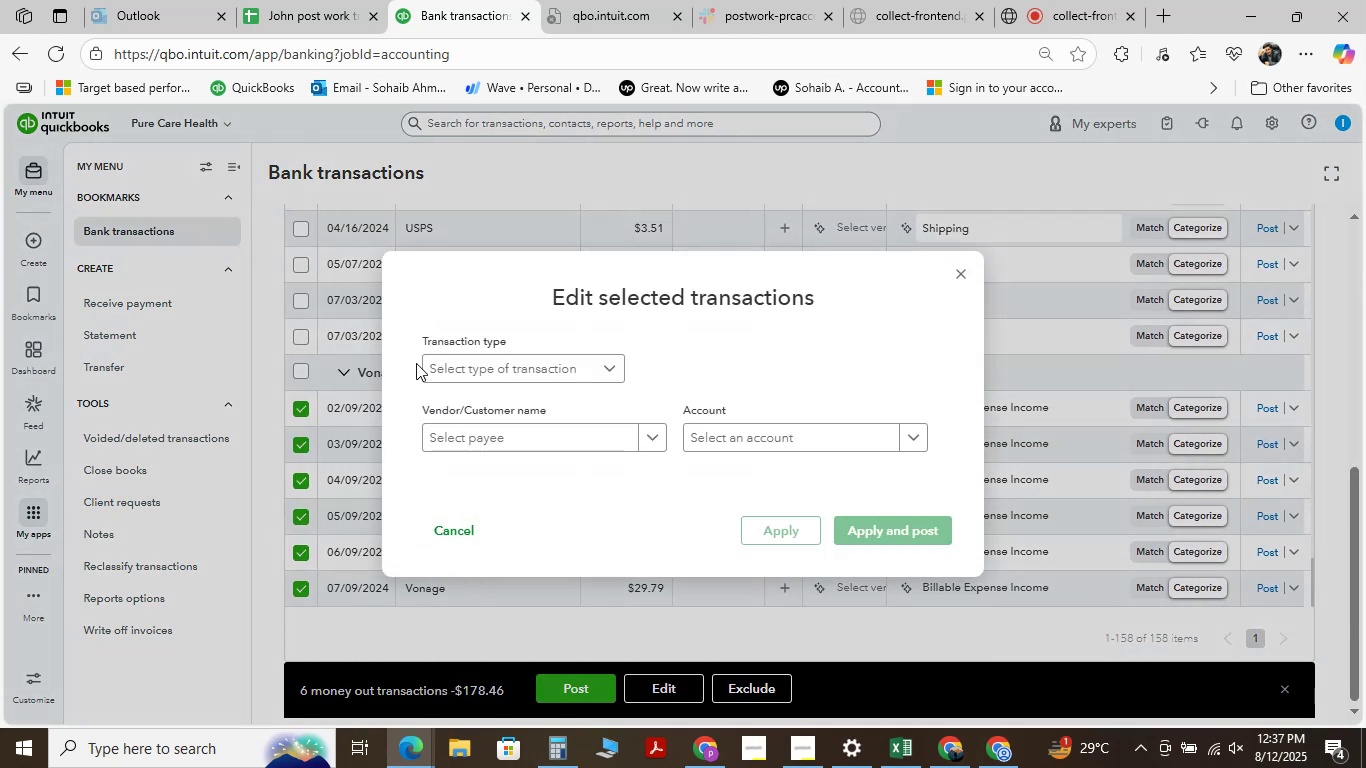 
left_click([607, 437])
 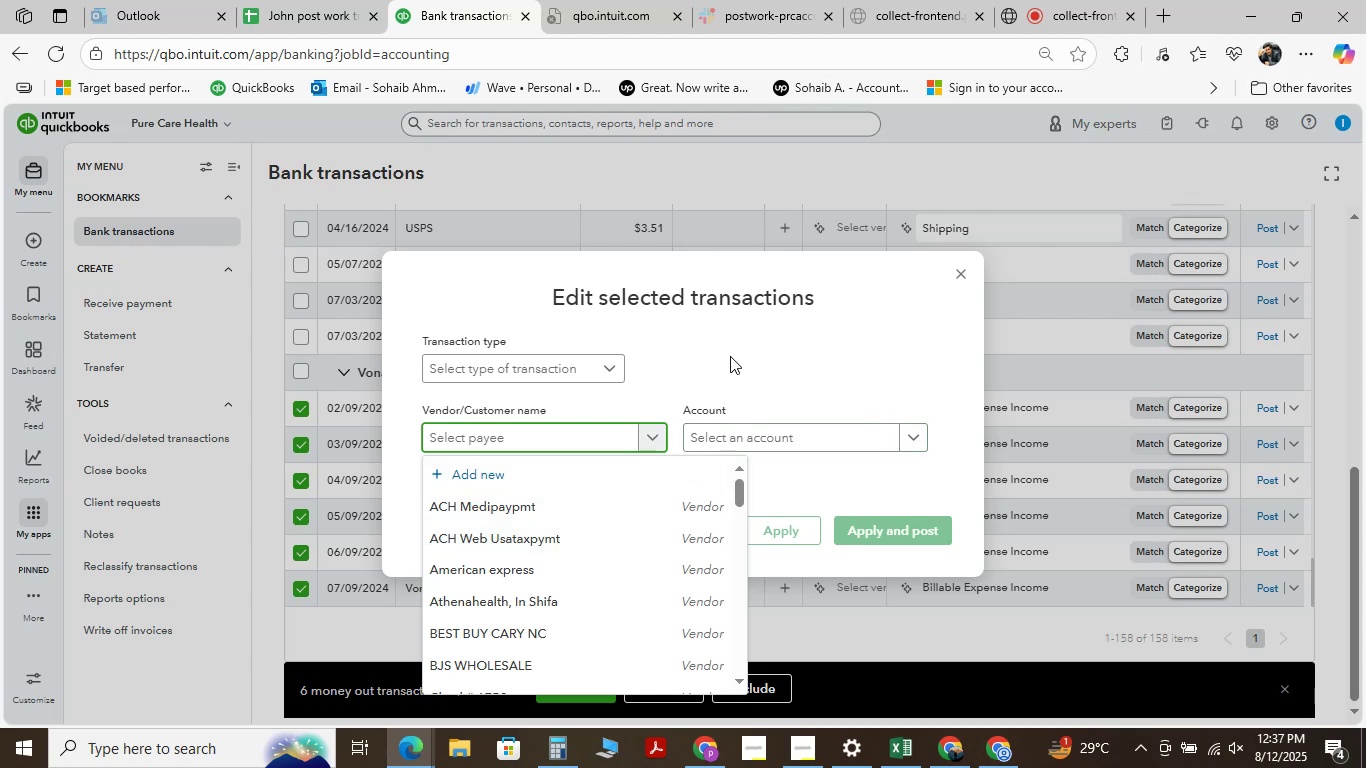 
key(V)
 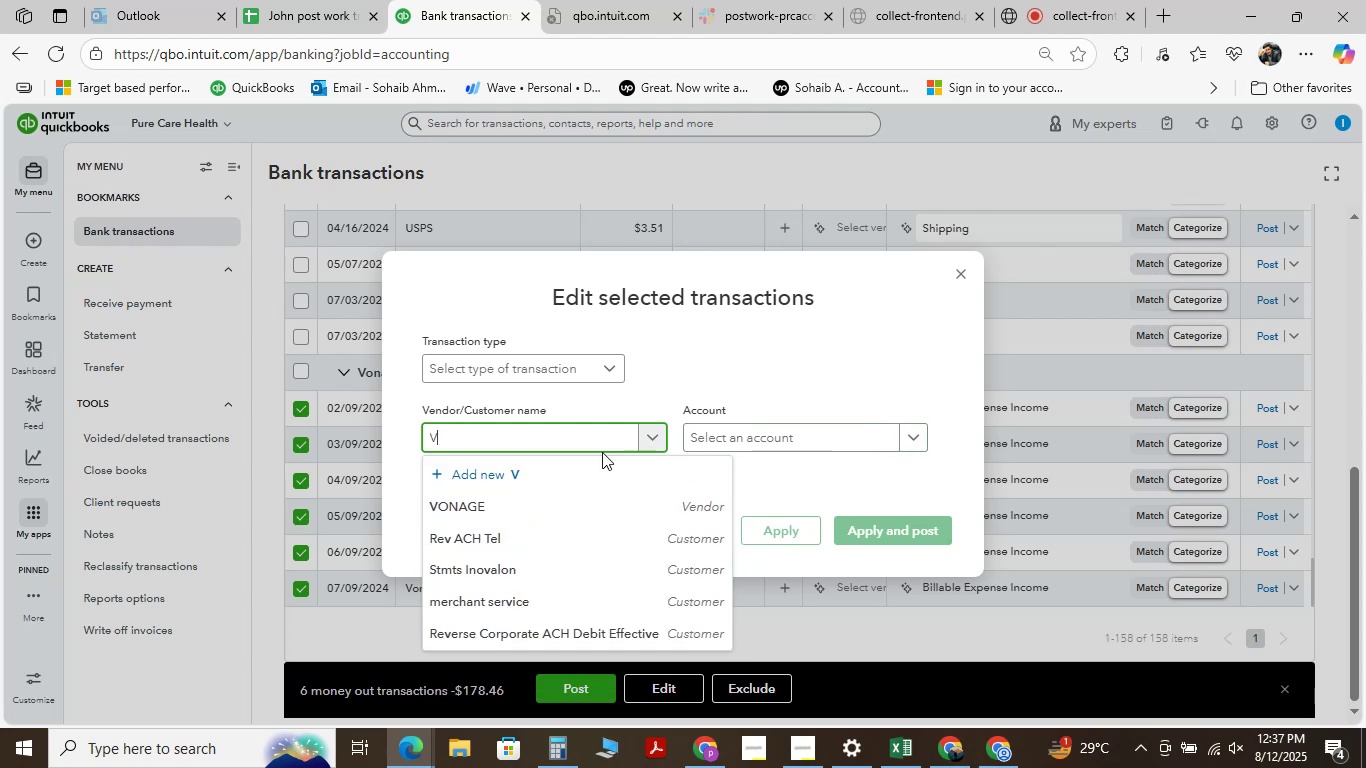 
left_click([495, 495])
 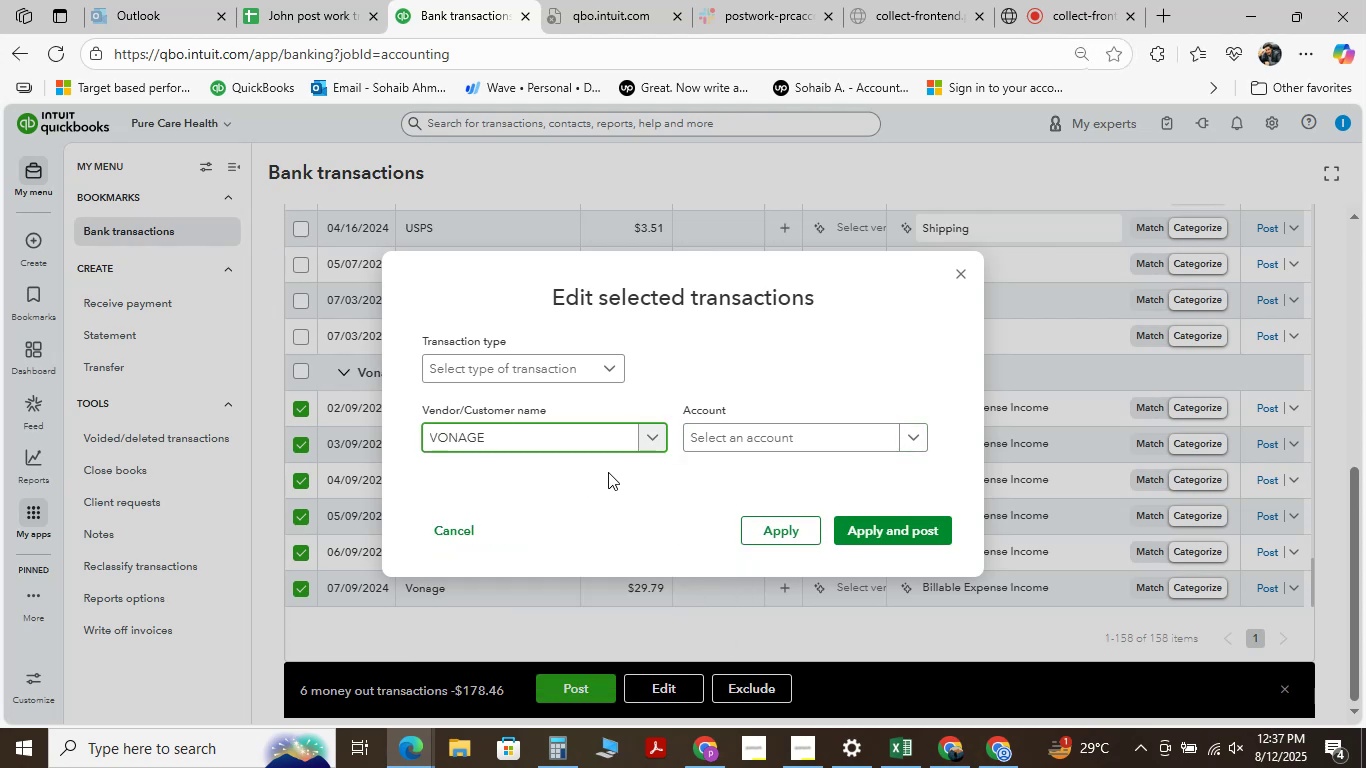 
left_click([724, 433])
 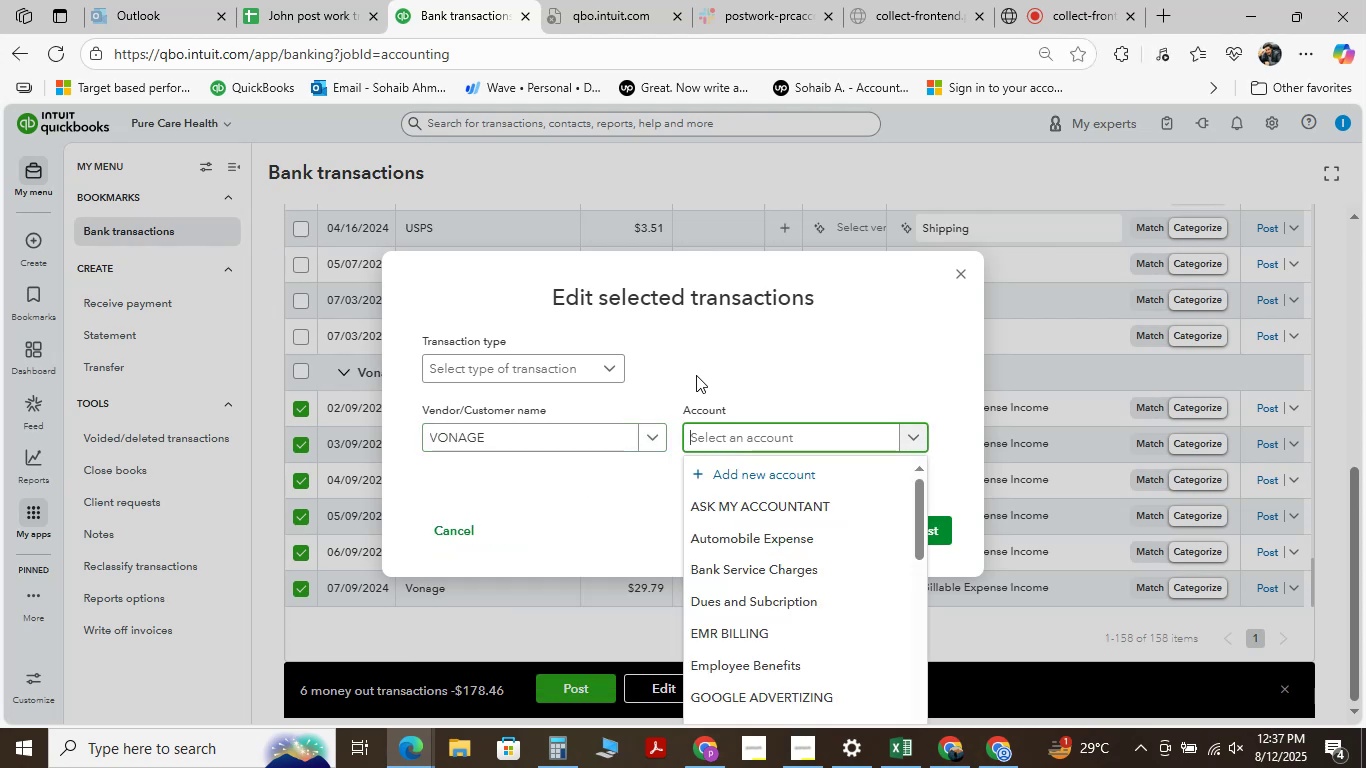 
type(TE)
 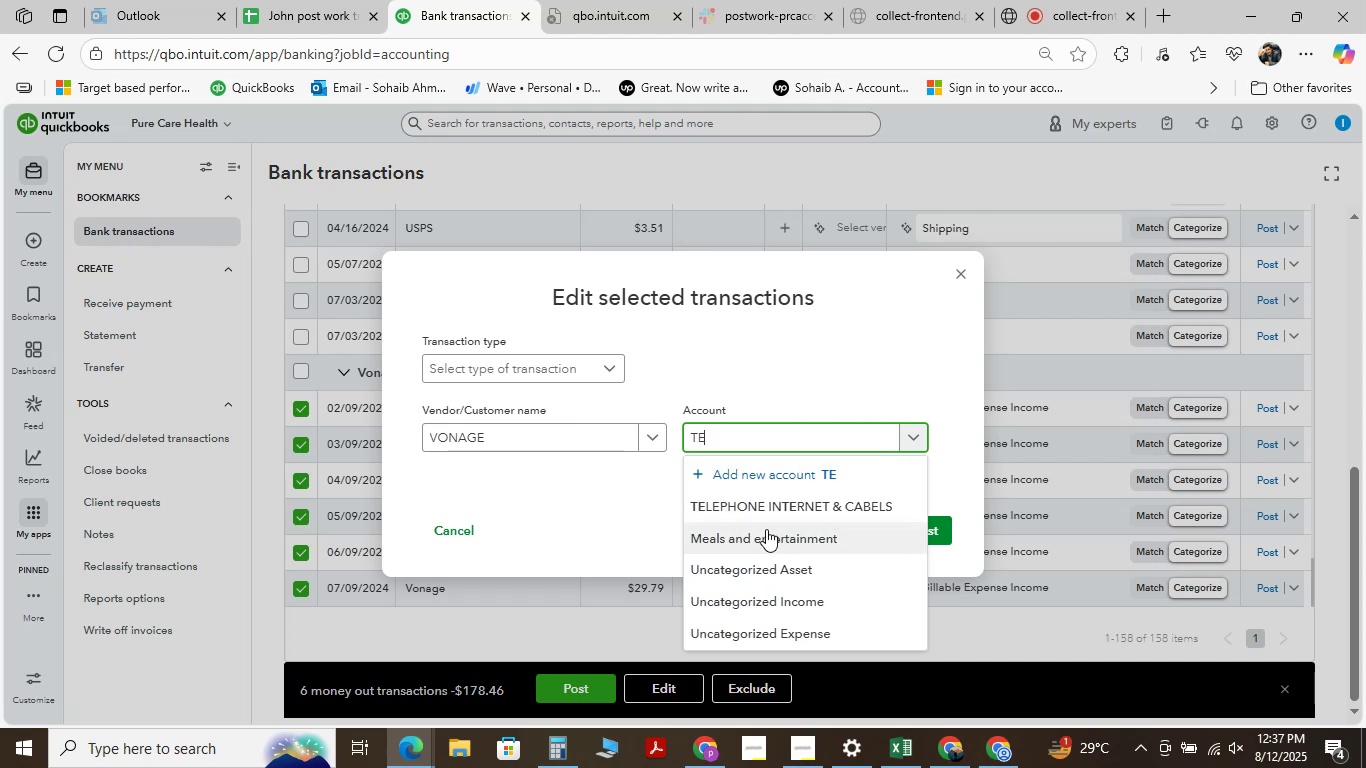 
left_click([770, 502])
 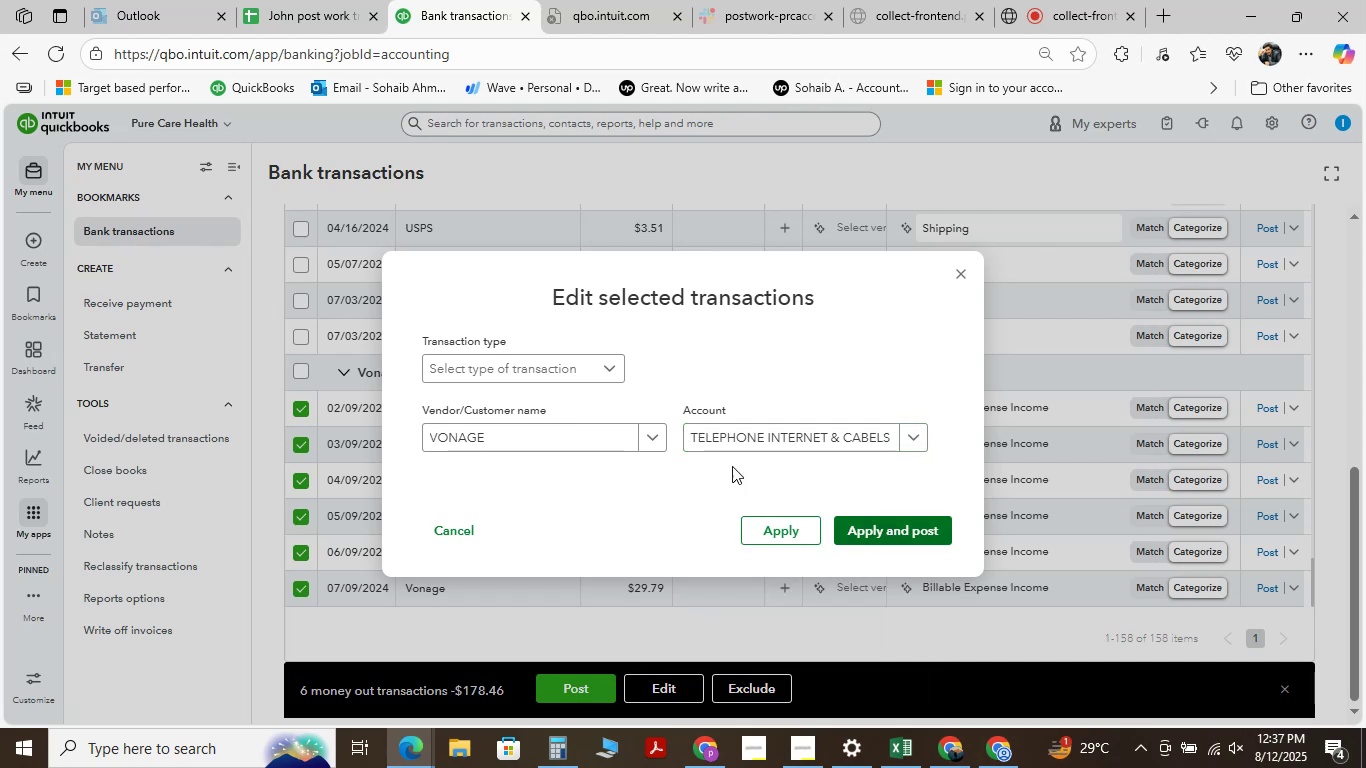 
left_click([586, 369])
 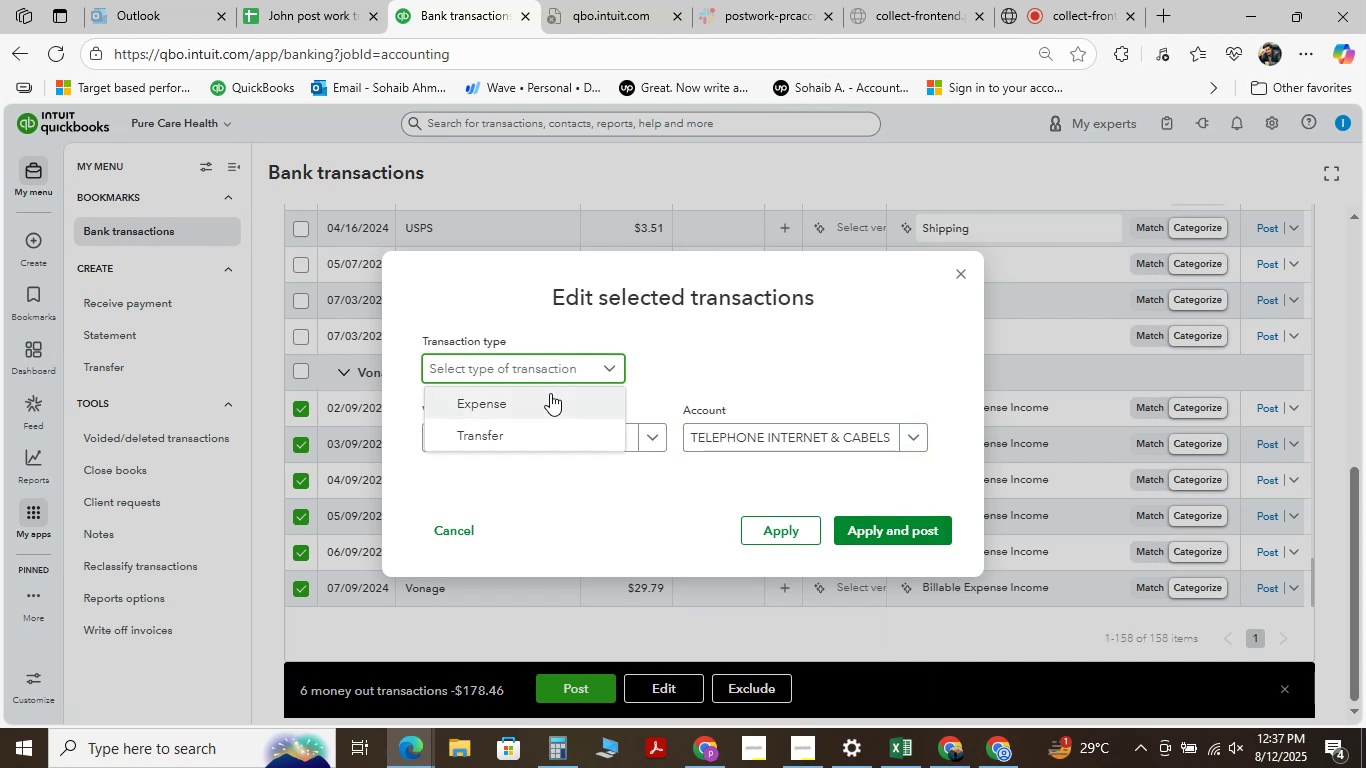 
left_click([541, 394])
 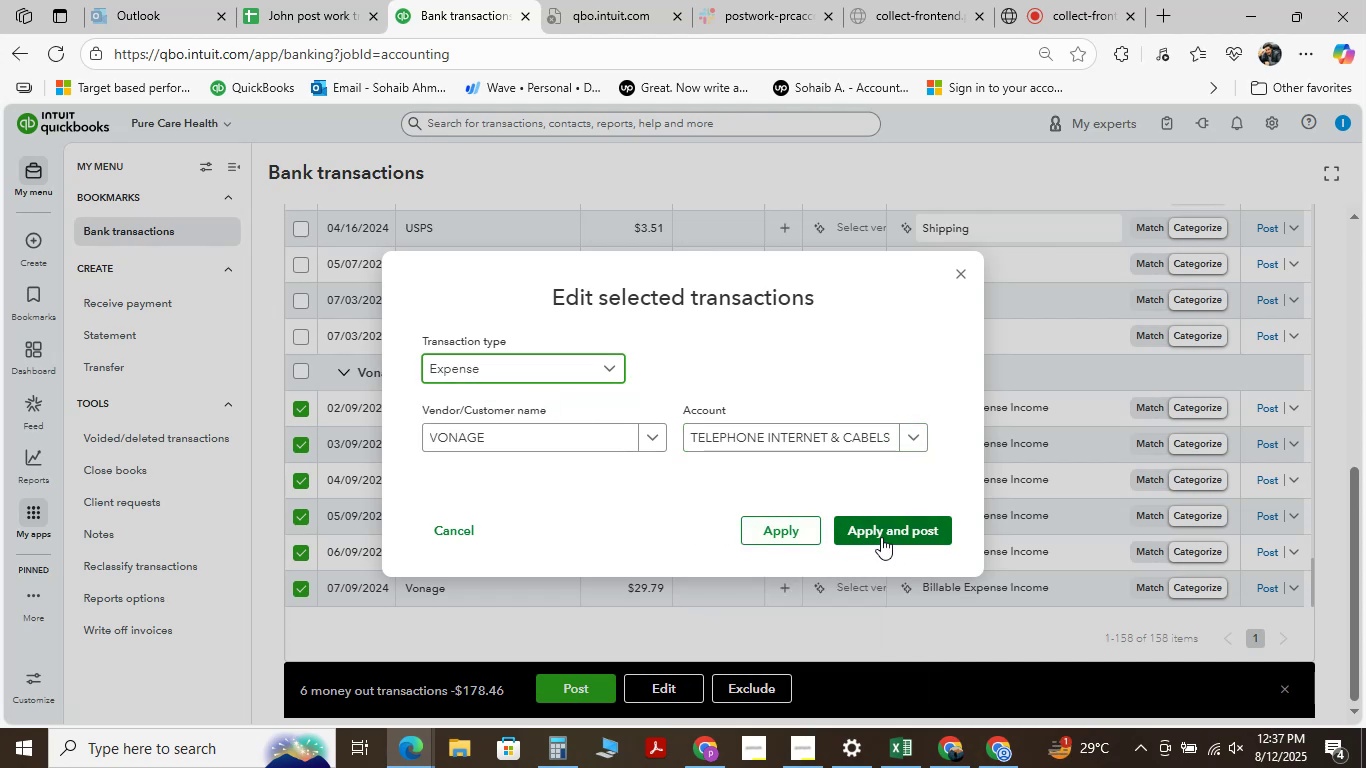 
left_click([881, 537])
 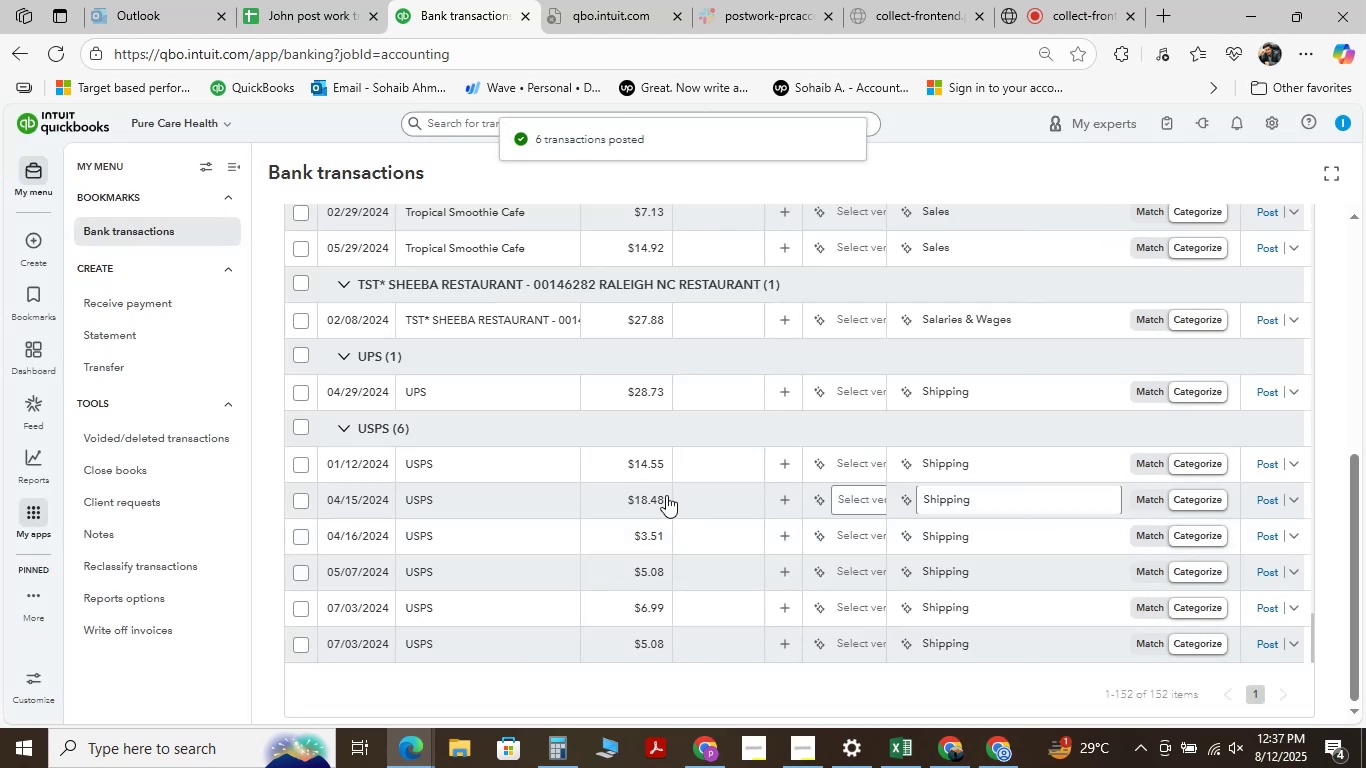 
wait(5.71)
 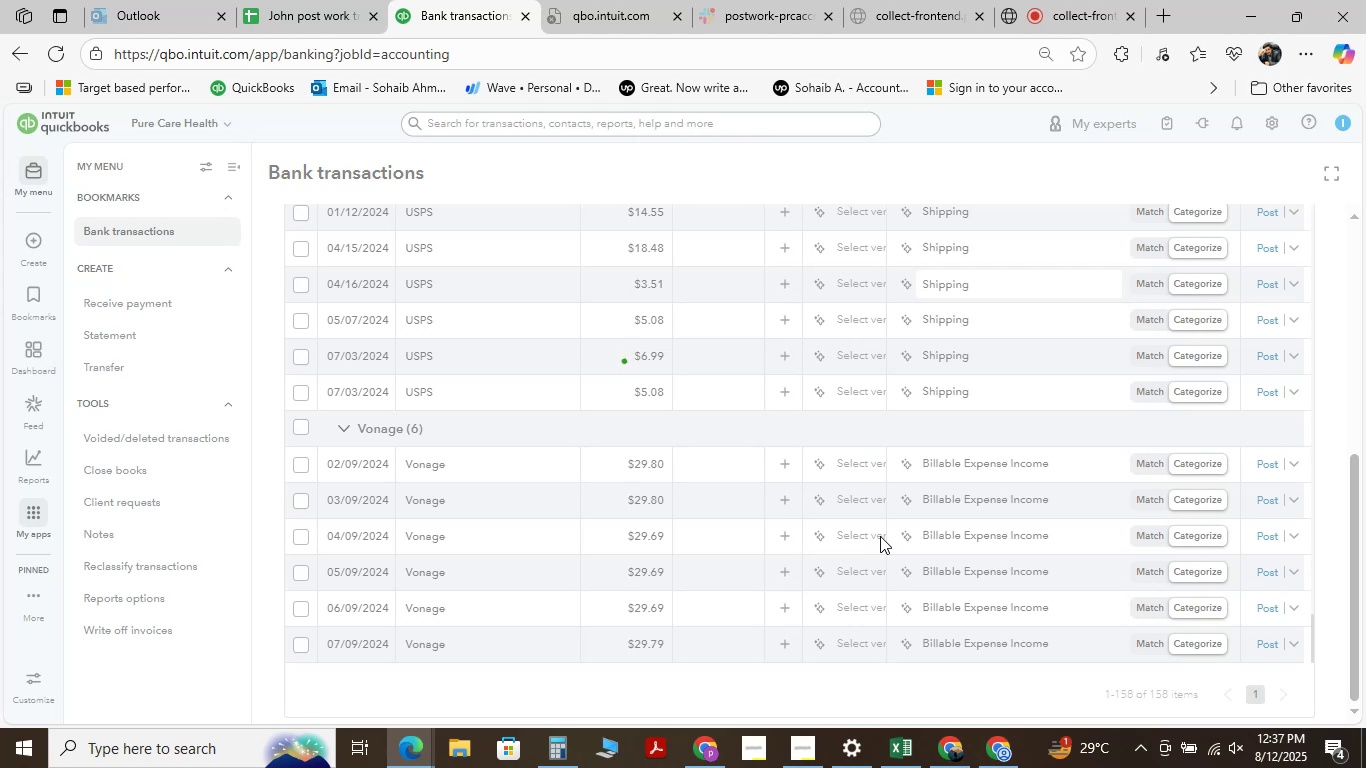 
scroll: coordinate [467, 522], scroll_direction: up, amount: 2.0
 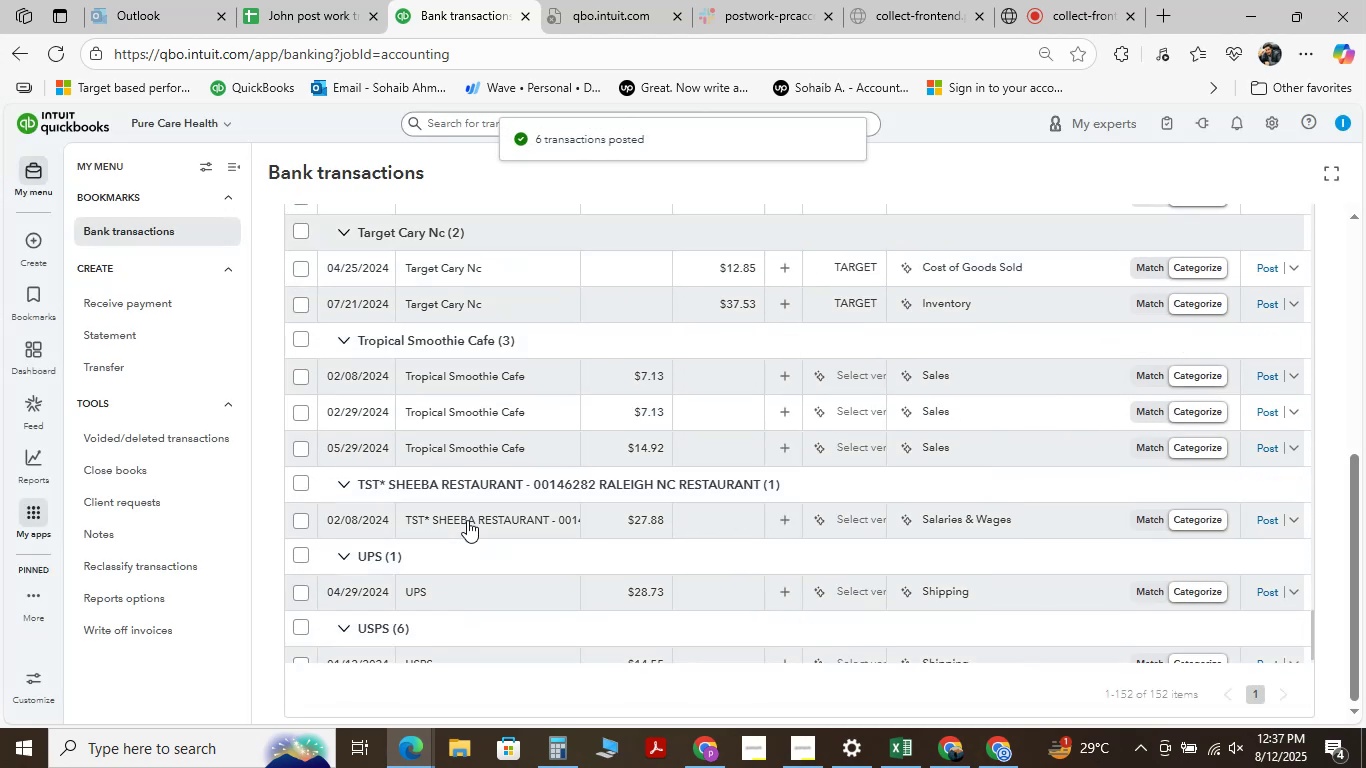 
scroll: coordinate [477, 500], scroll_direction: down, amount: 9.0
 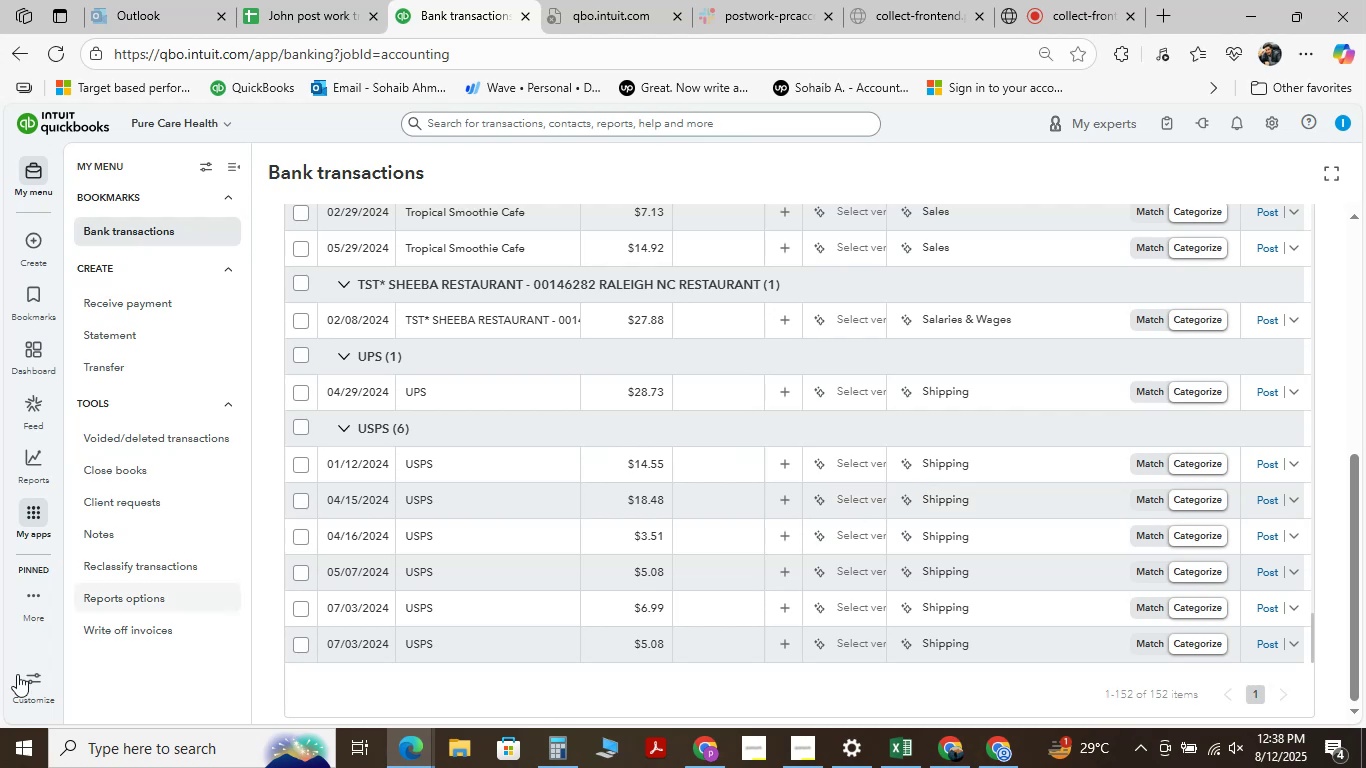 
wait(9.13)
 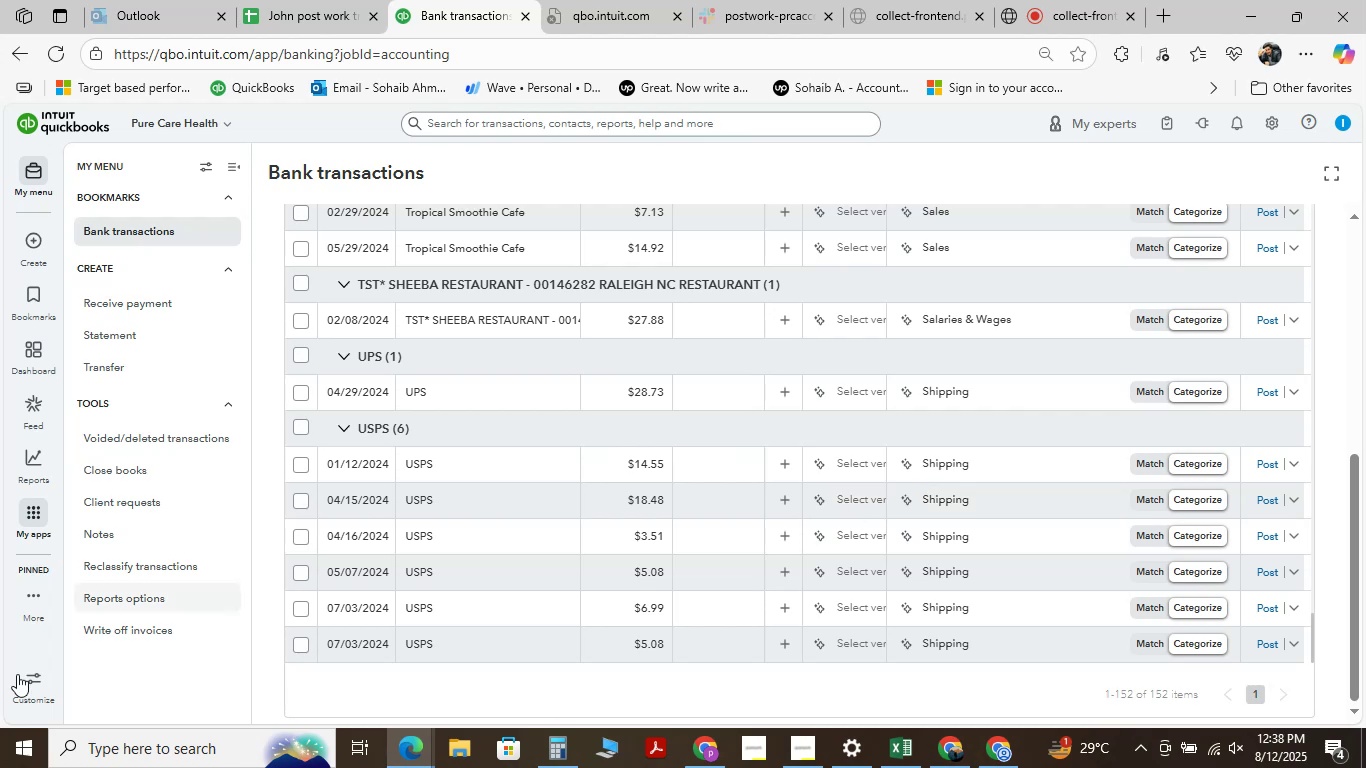 
mouse_move([926, 18])
 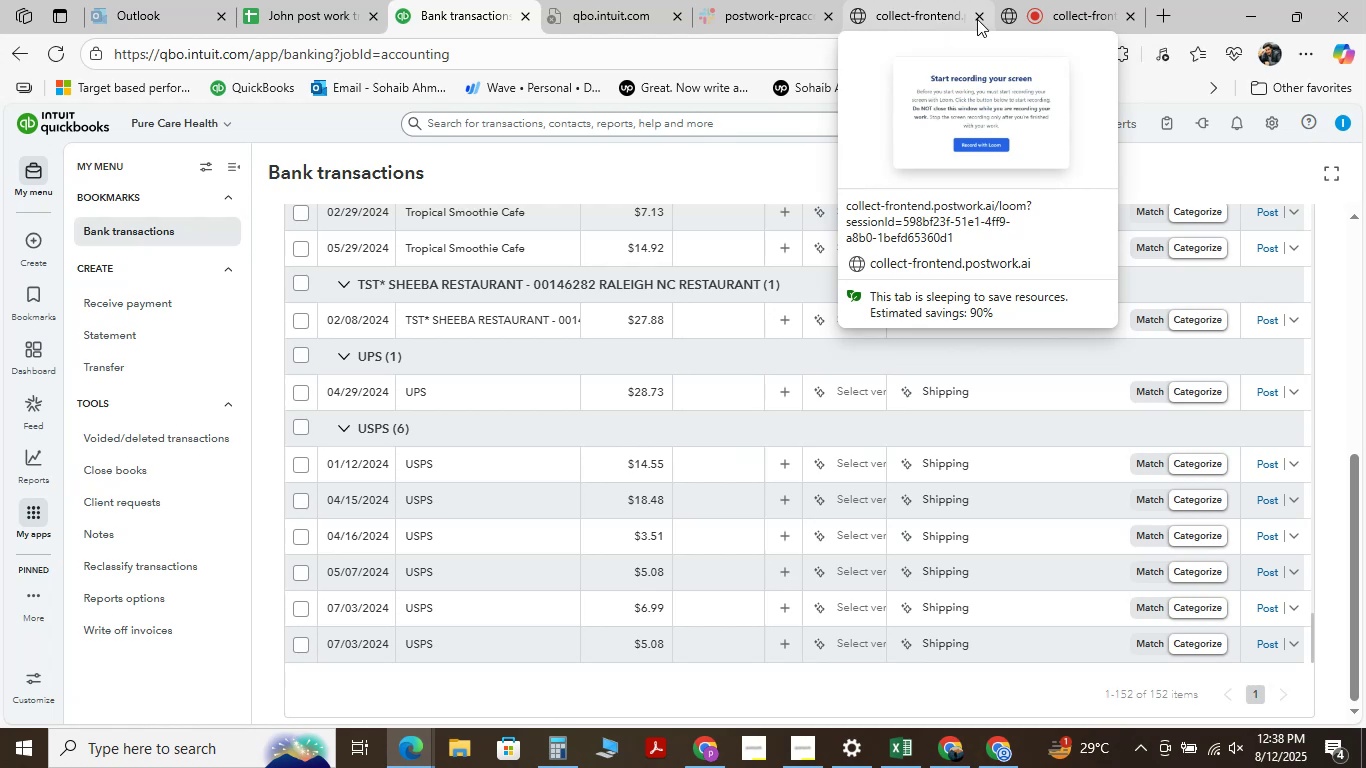 
left_click([1061, 4])
 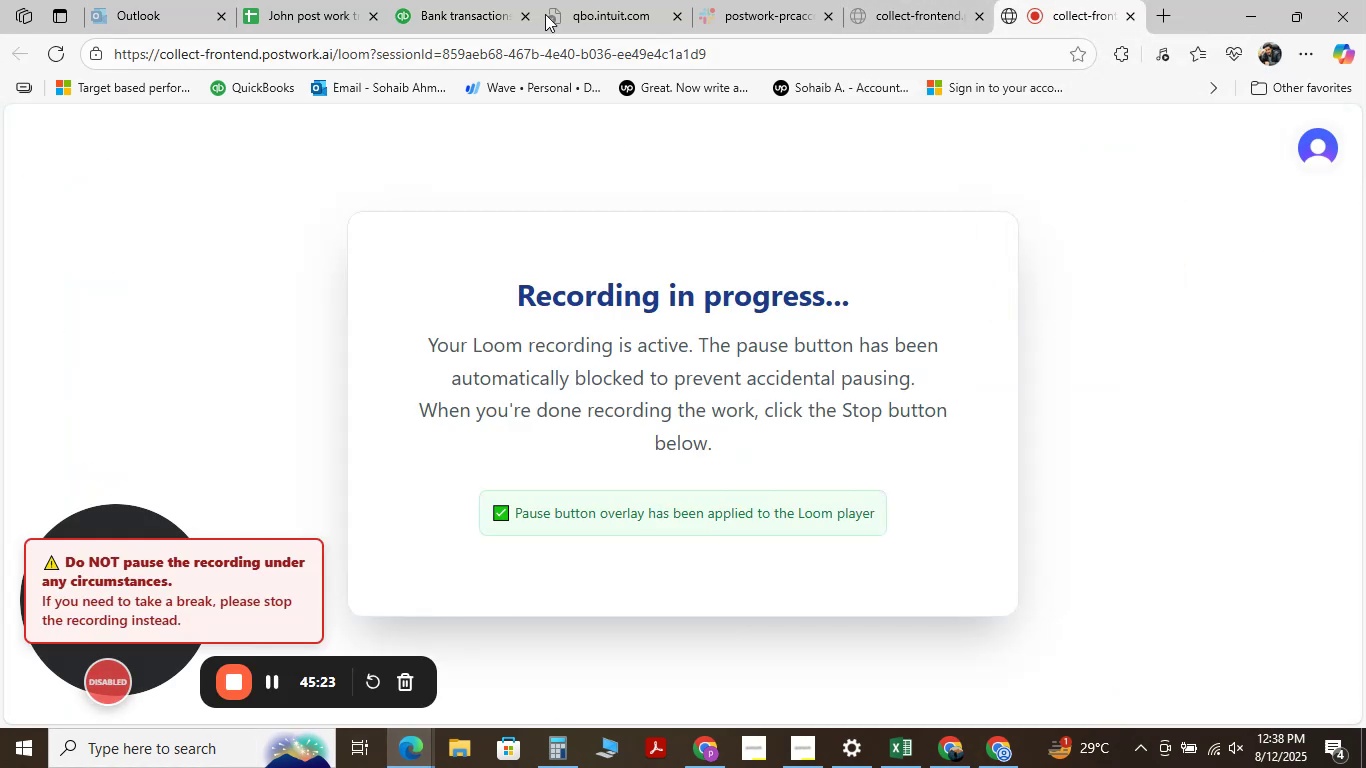 
left_click([486, 0])
 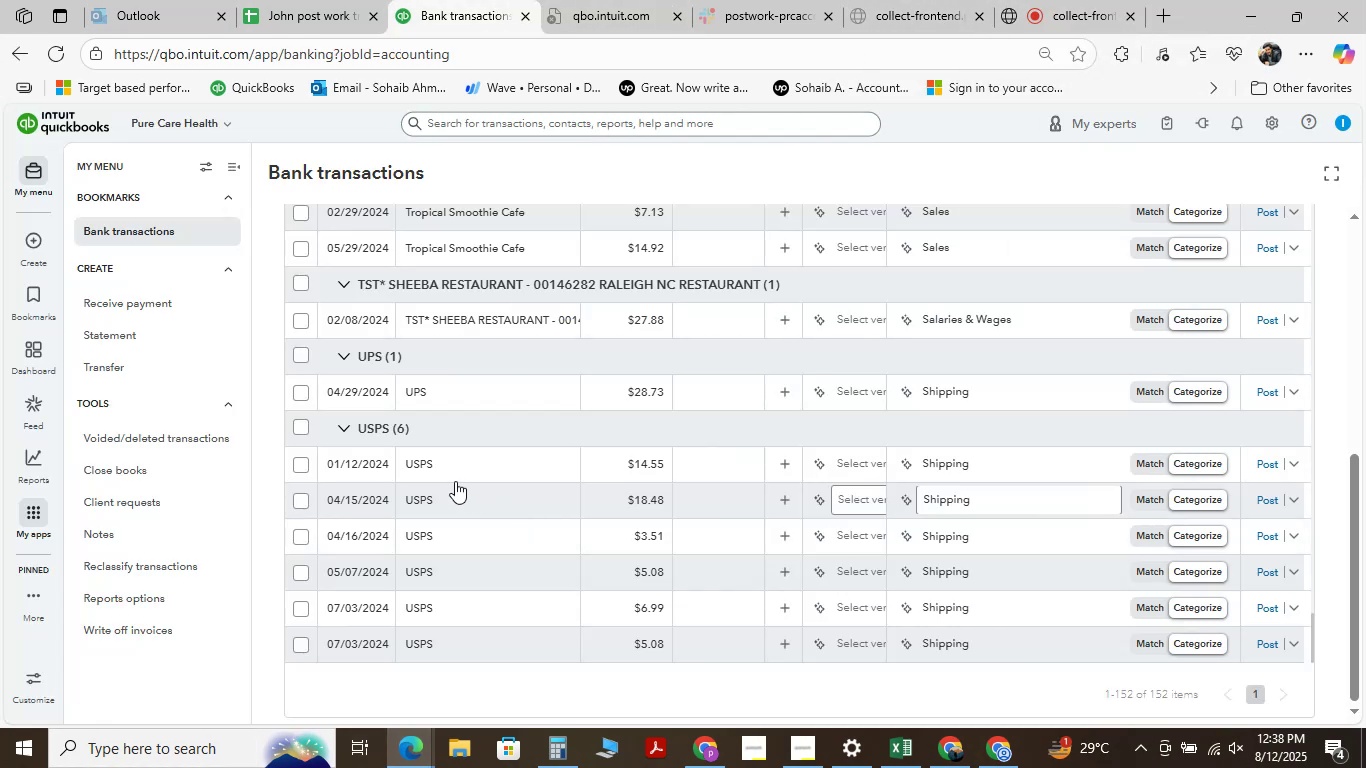 
left_click([452, 474])
 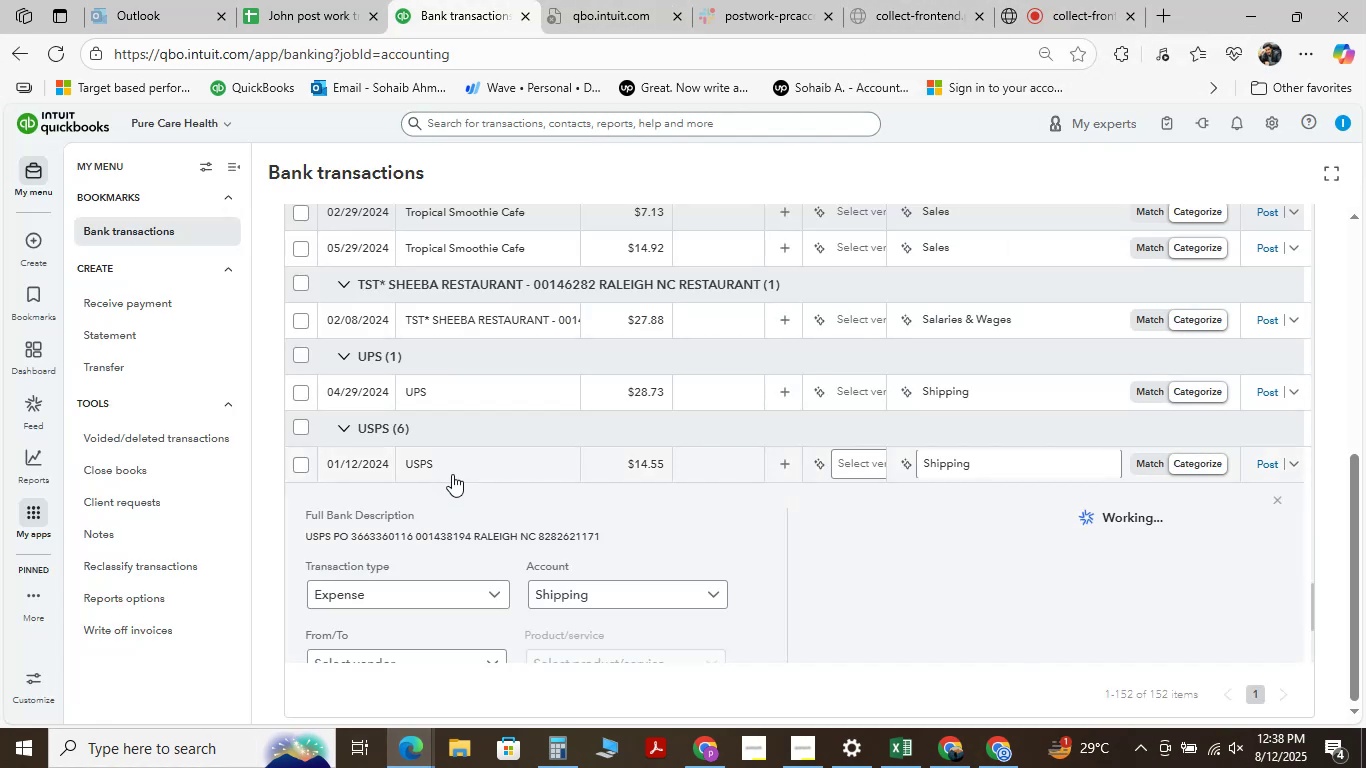 
scroll: coordinate [452, 474], scroll_direction: down, amount: 2.0
 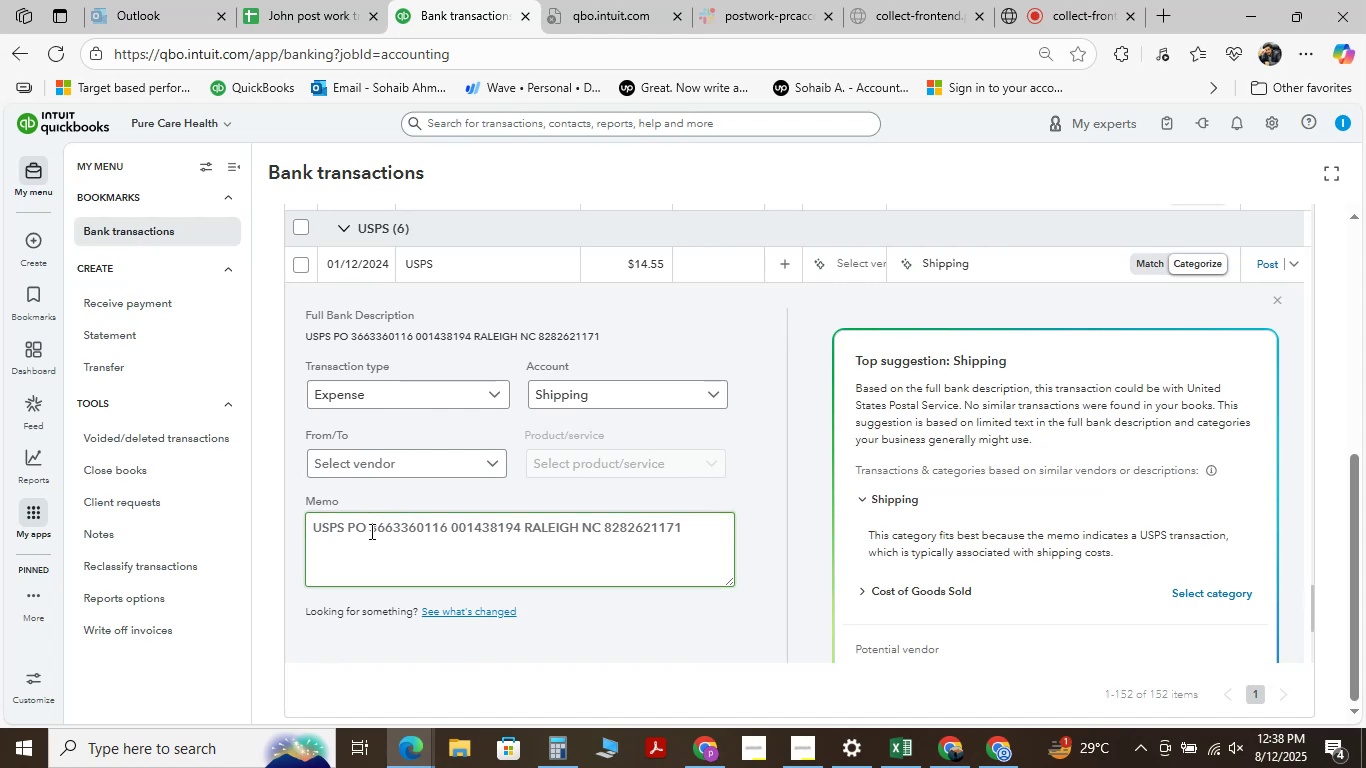 
left_click_drag(start_coordinate=[361, 526], to_coordinate=[289, 544])
 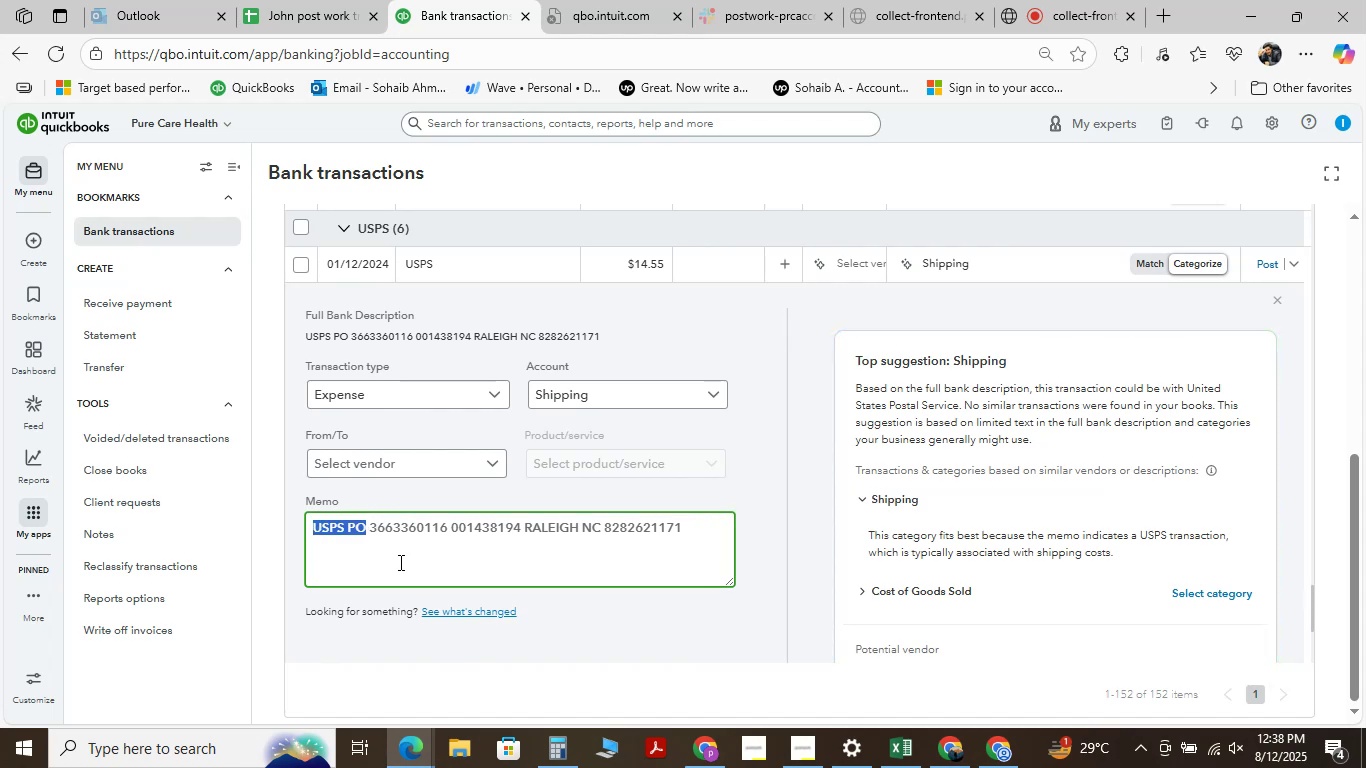 
key(Control+C)
 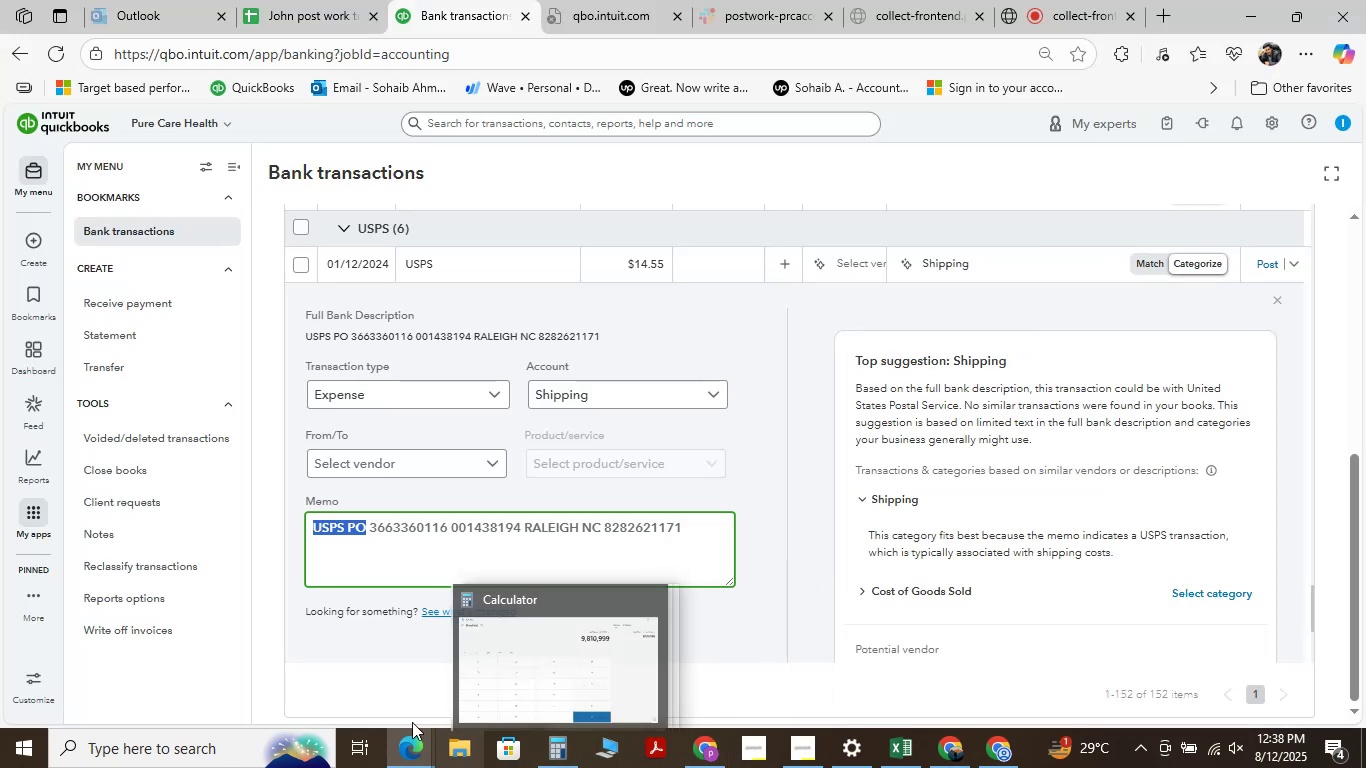 
wait(10.33)
 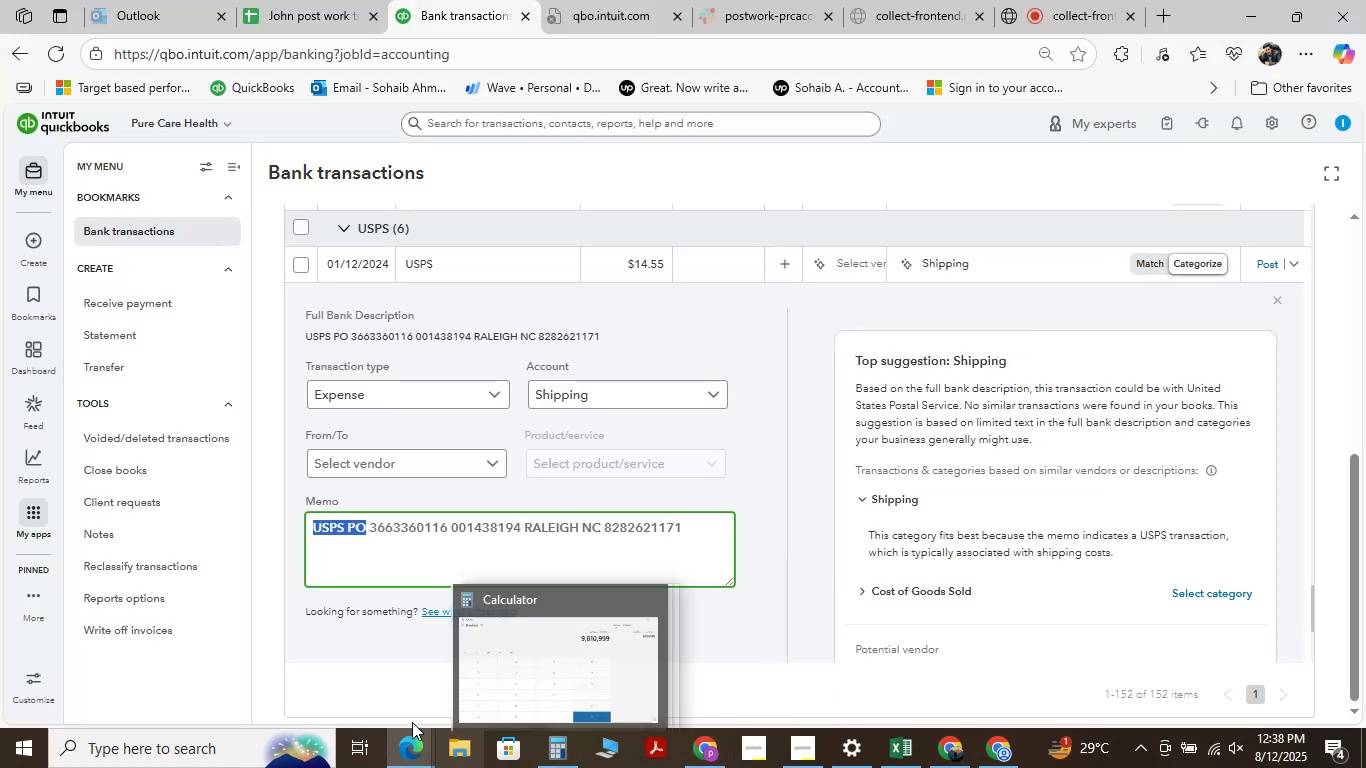 
left_click([910, 747])
 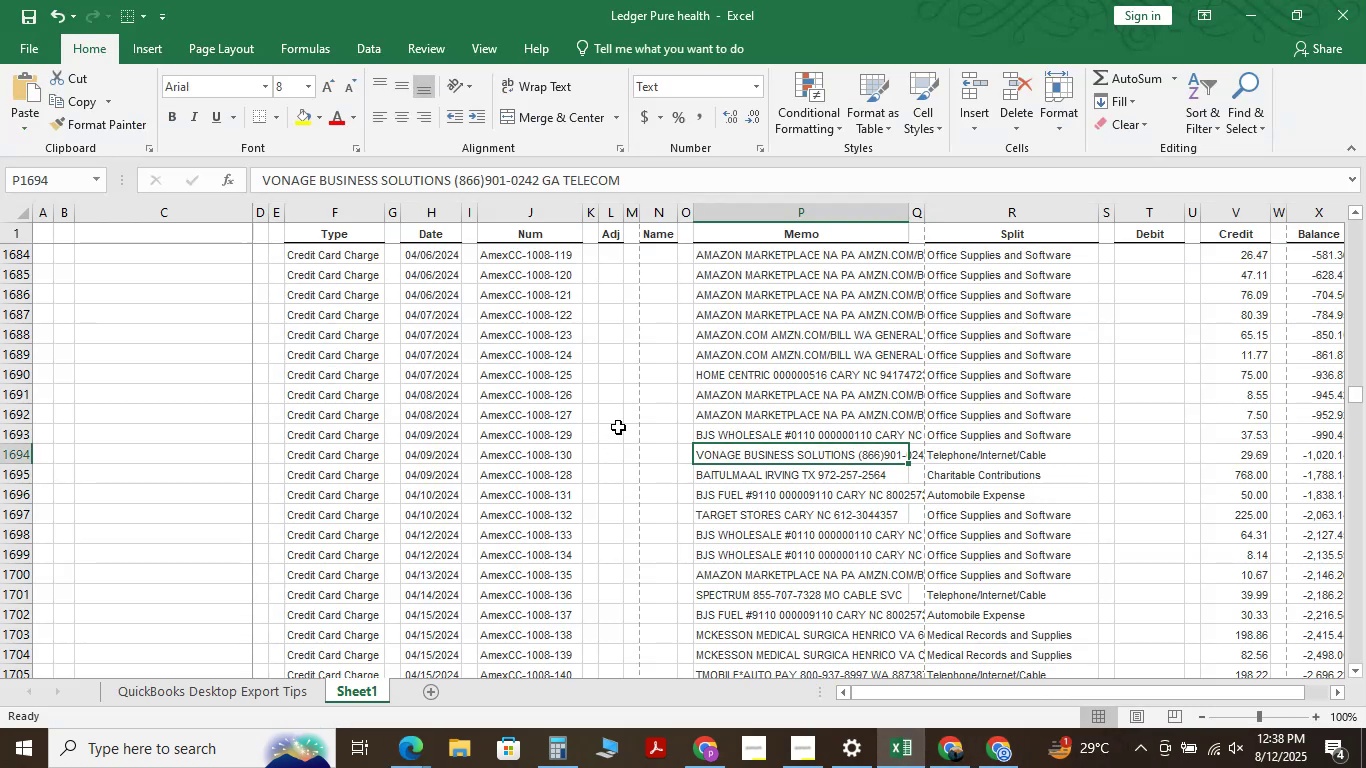 
key(Control+F)
 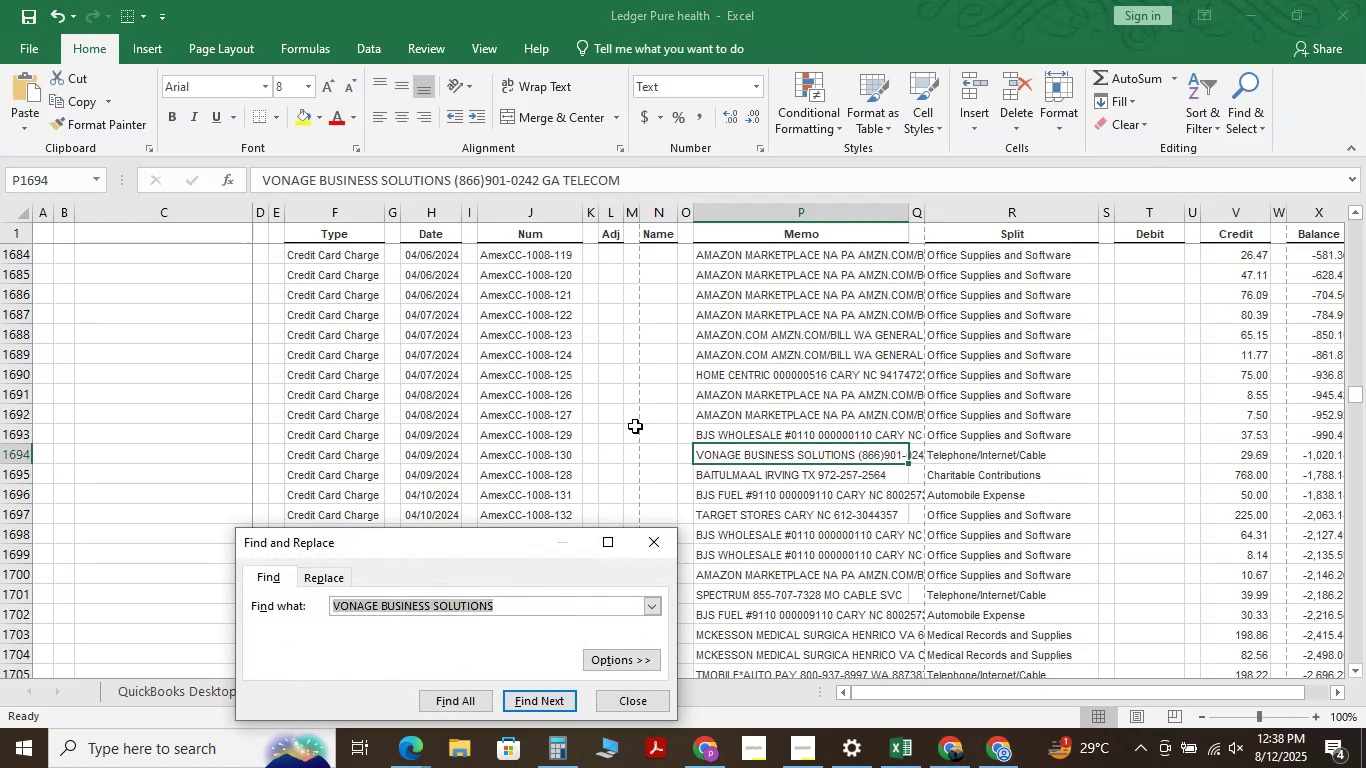 
key(Space)
 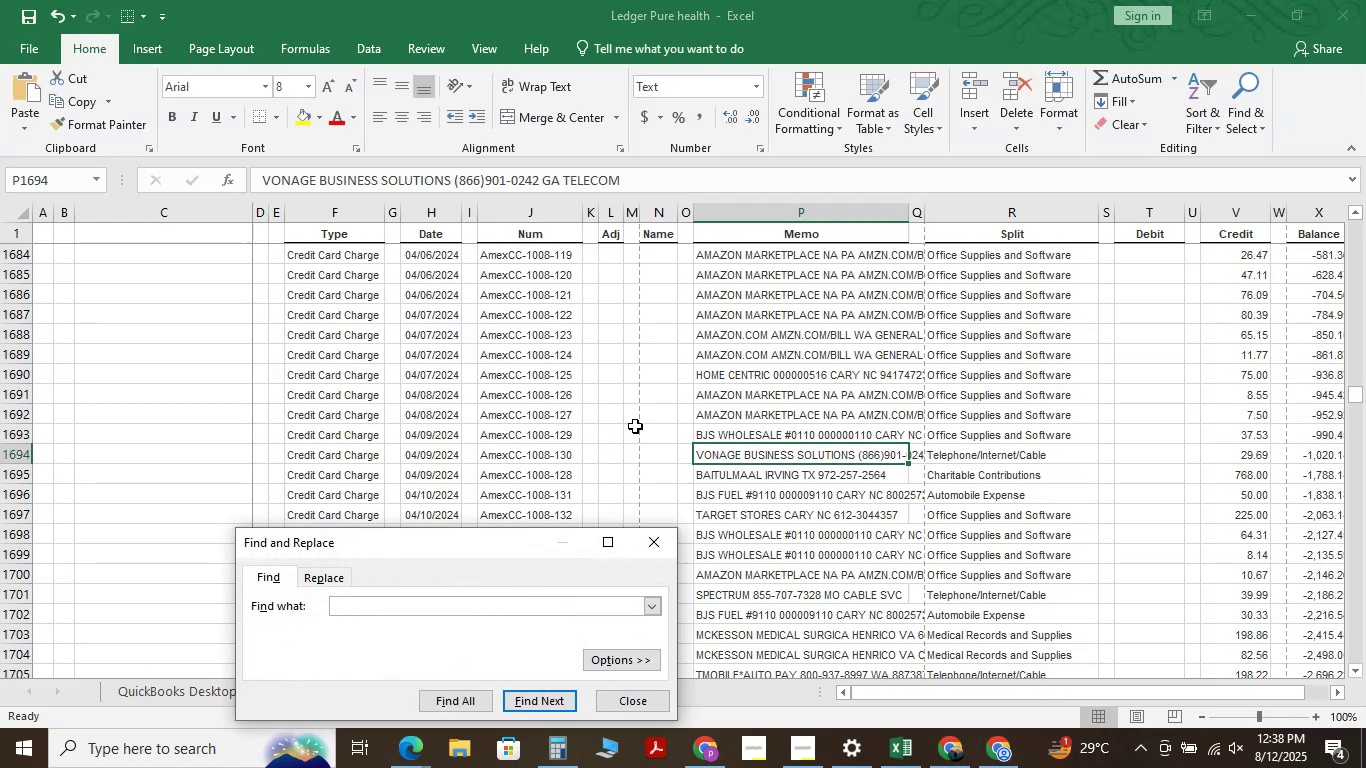 
key(Backspace)
 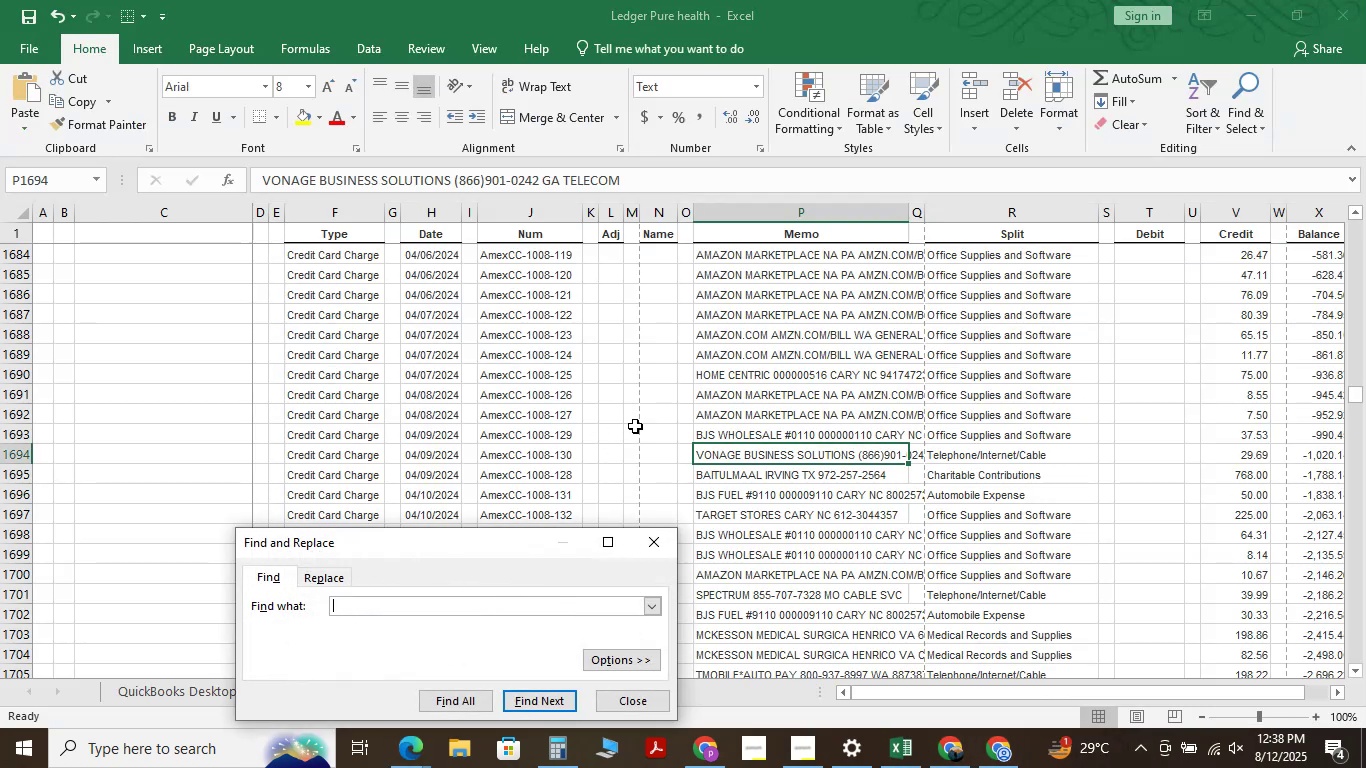 
key(Control+V)
 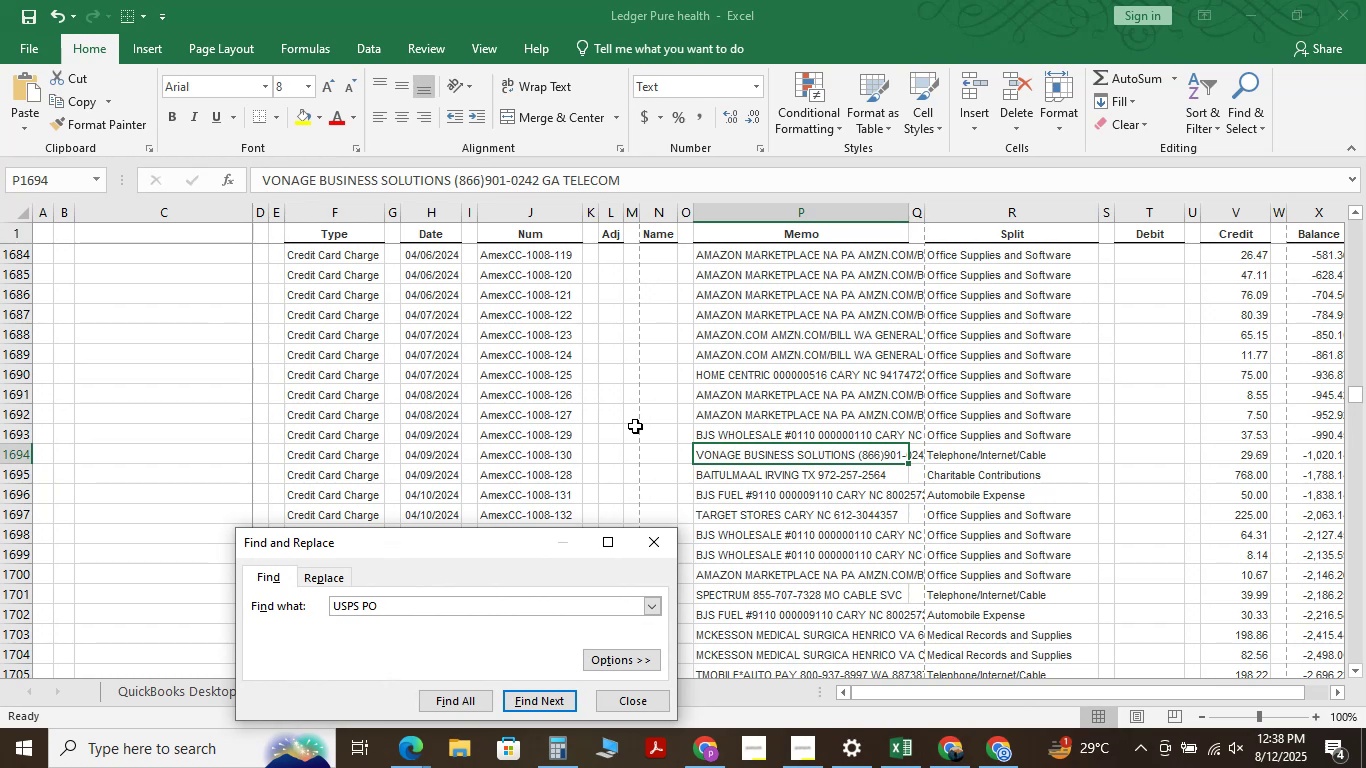 
key(NumpadEnter)
 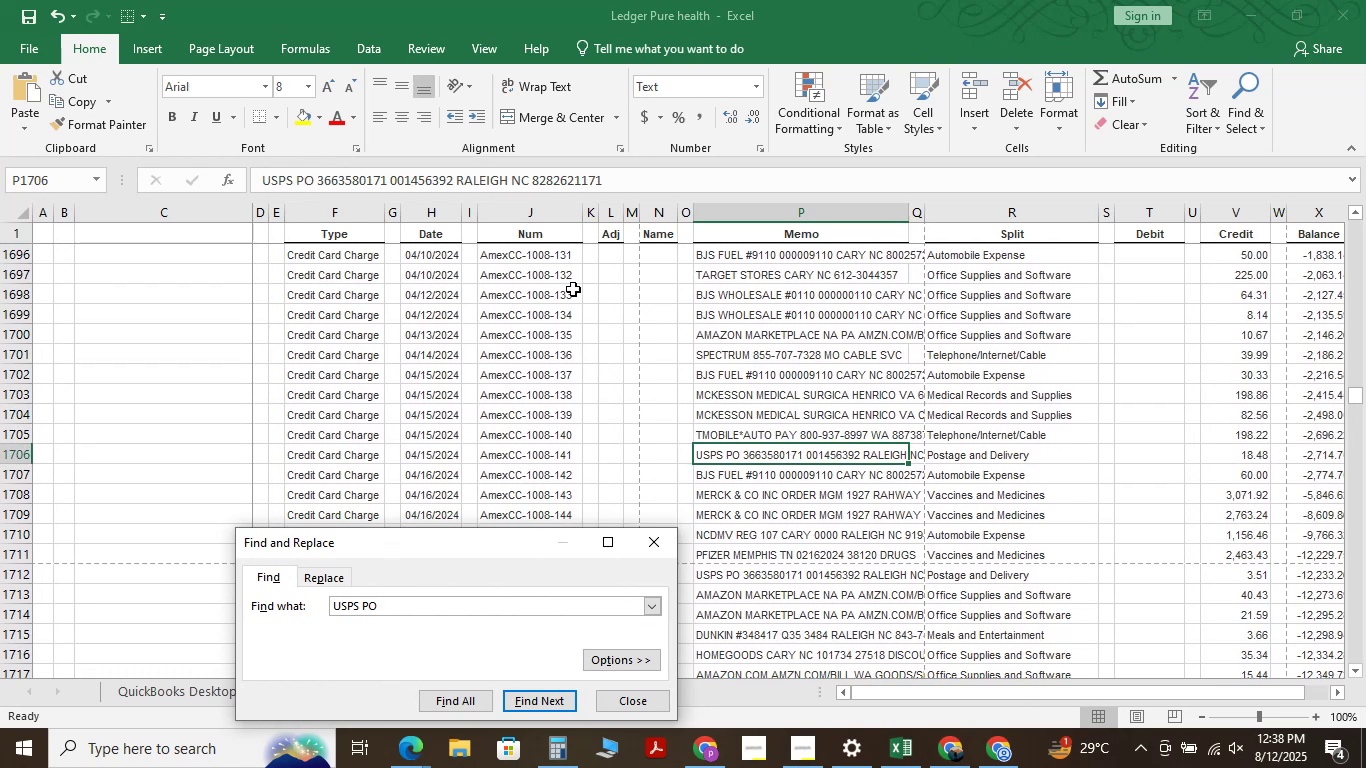 
key(NumpadEnter)
 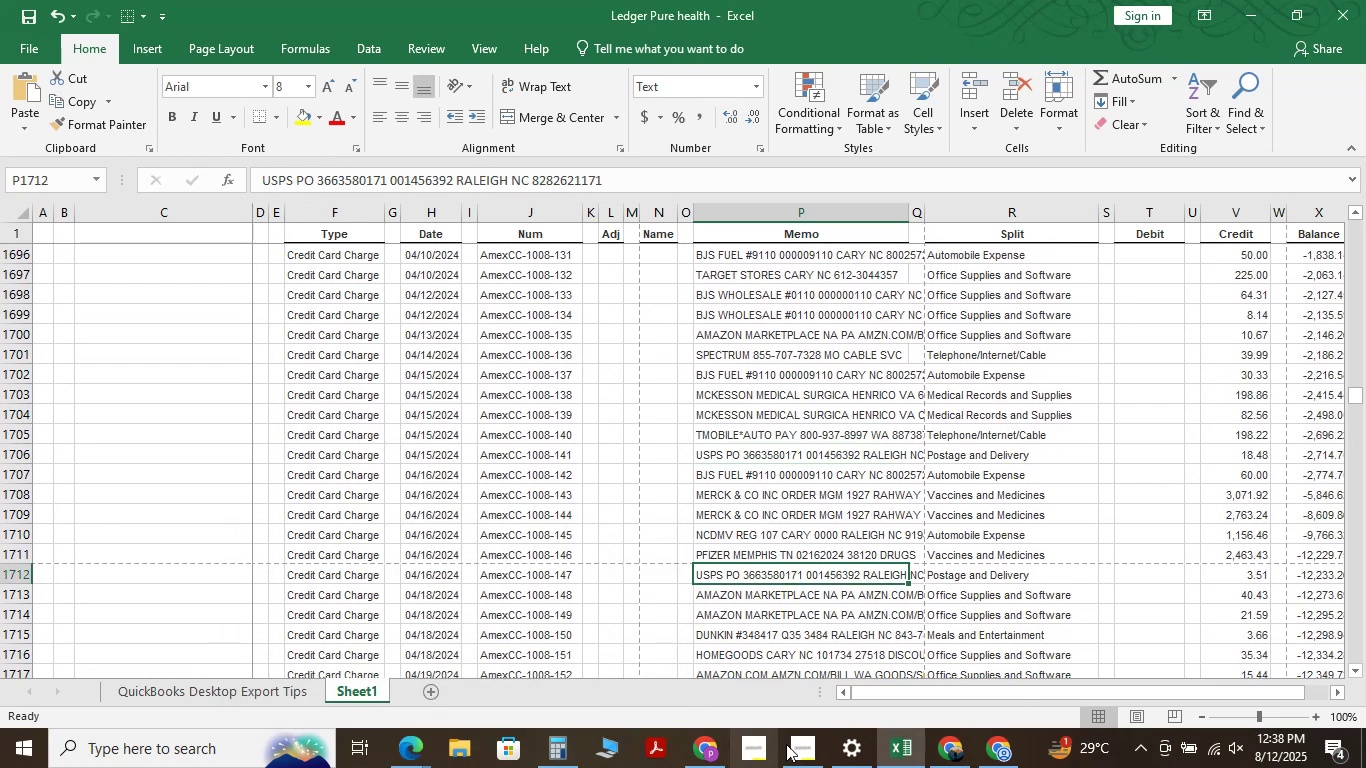 
wait(6.67)
 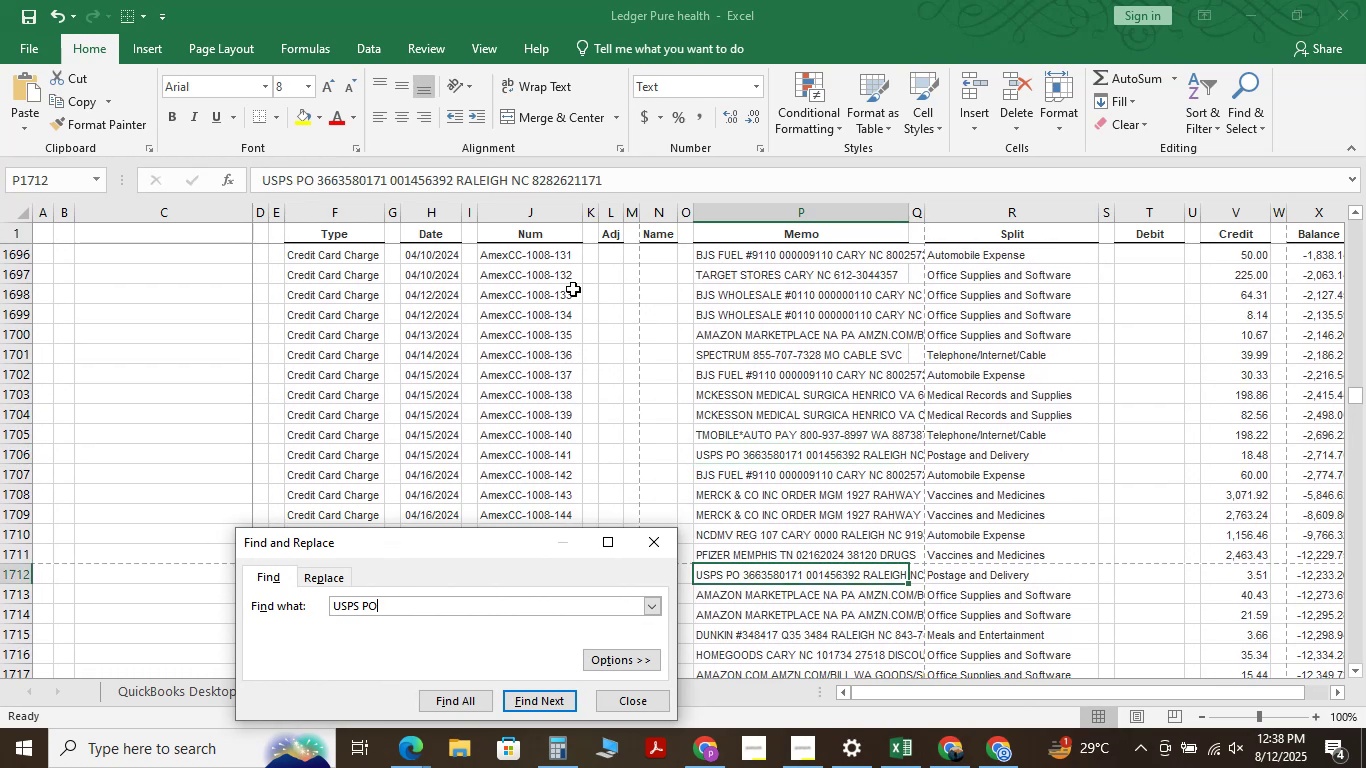 
left_click([413, 752])
 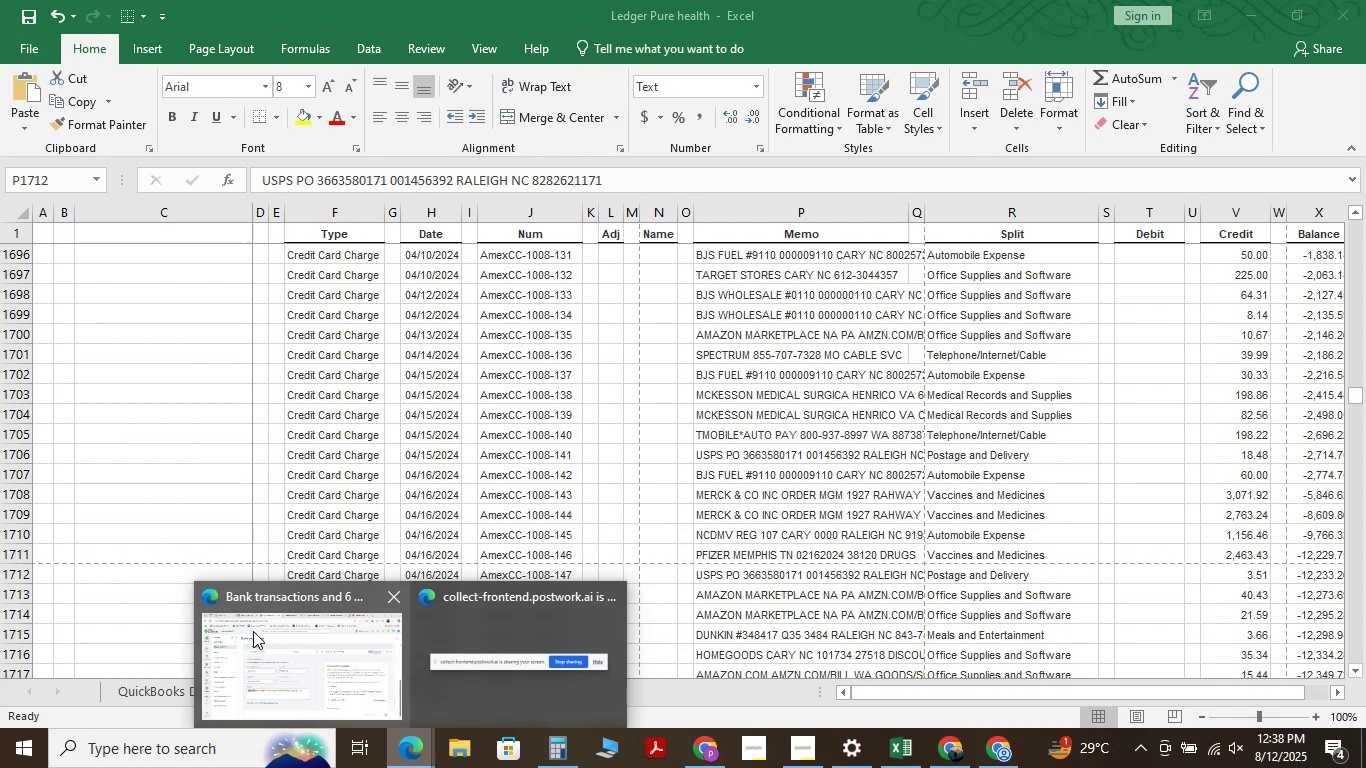 
left_click([259, 635])
 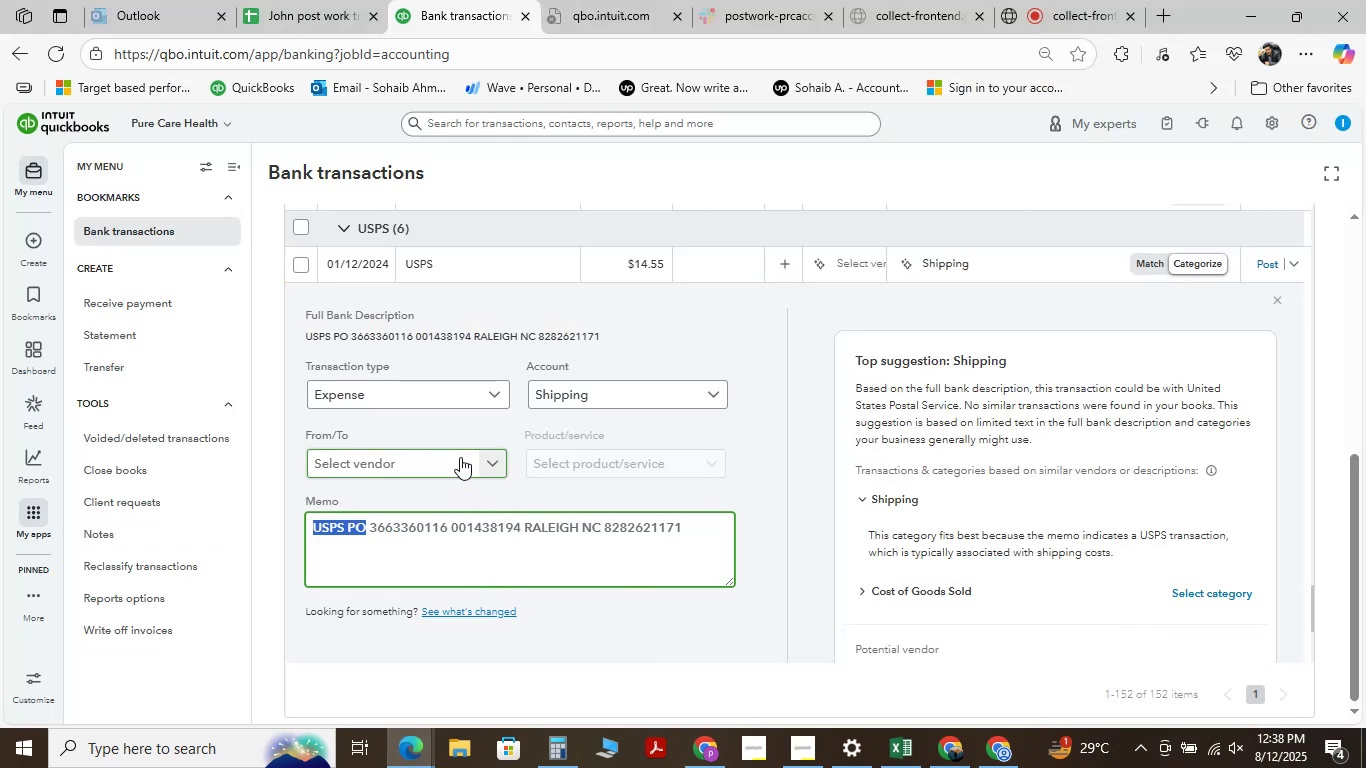 
left_click([460, 457])
 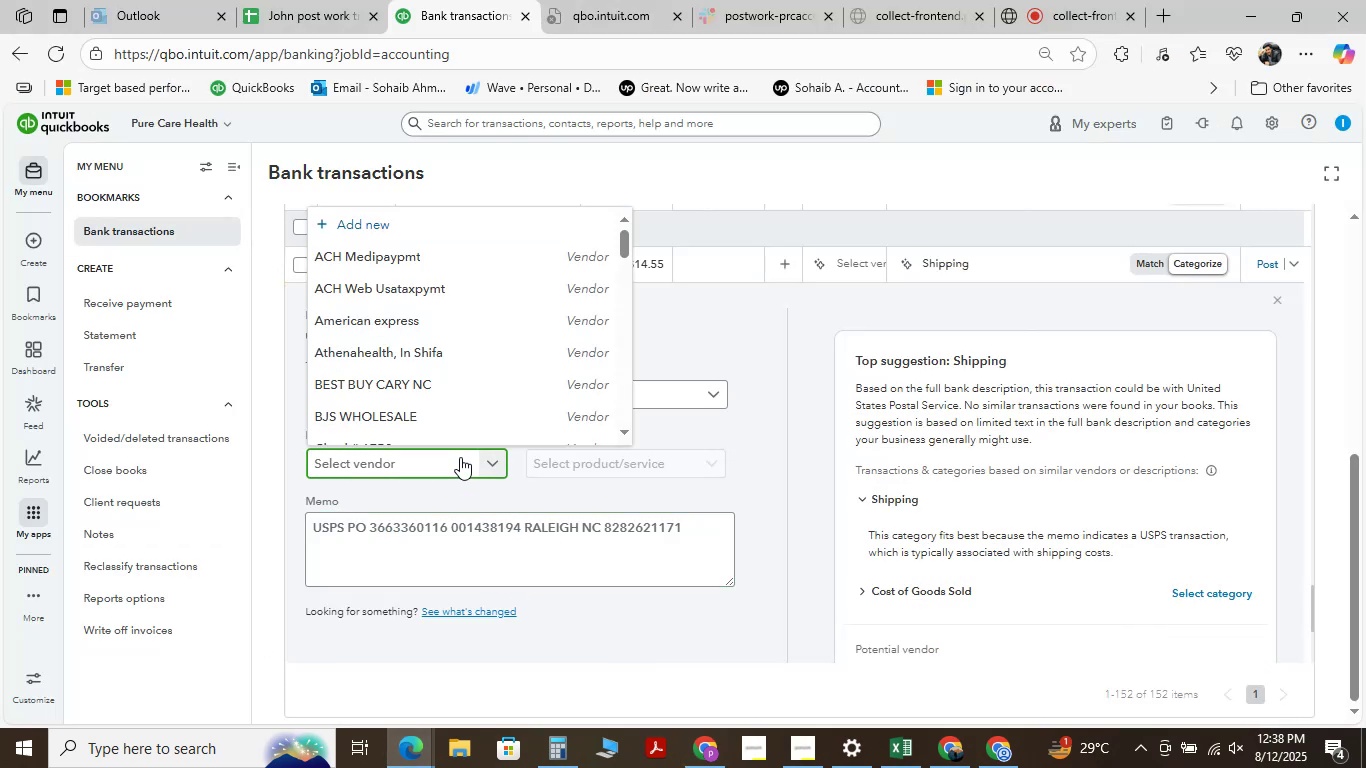 
key(Control+V)
 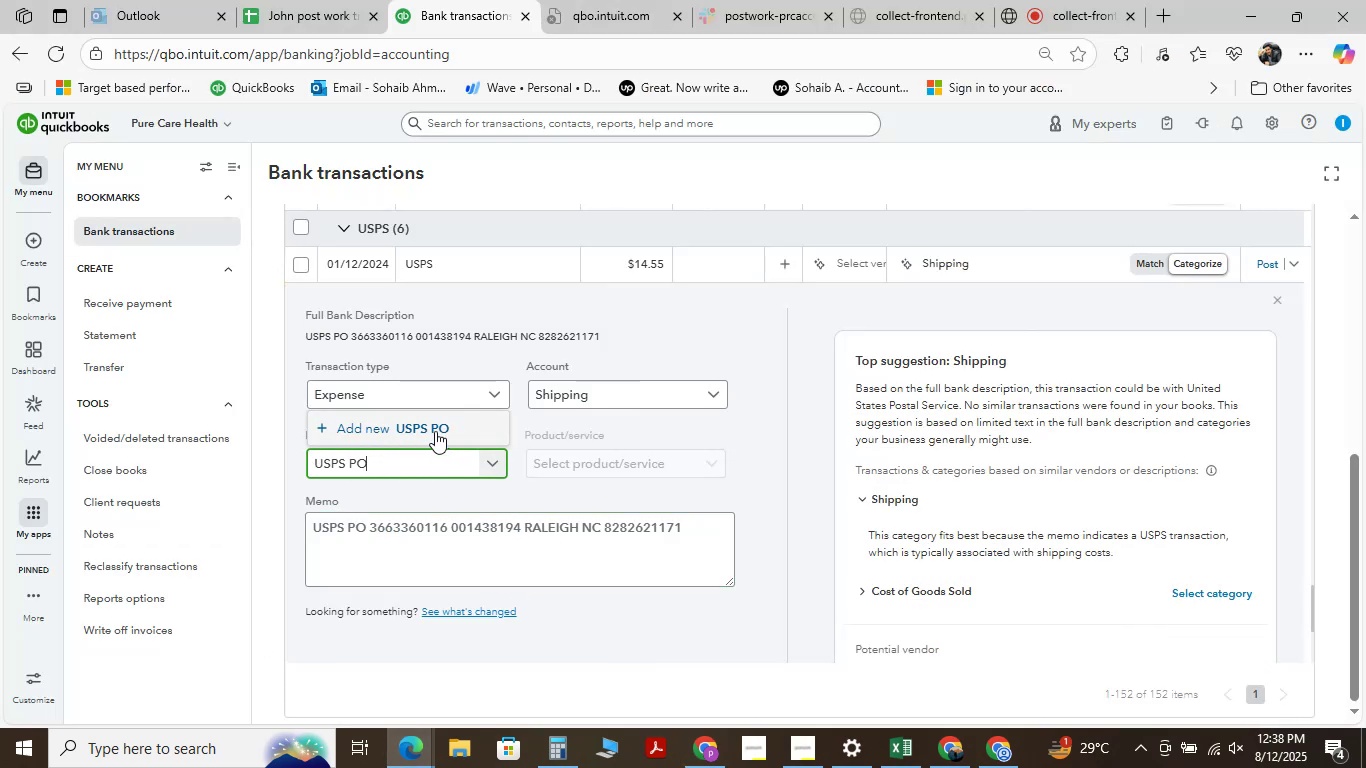 
left_click([435, 423])
 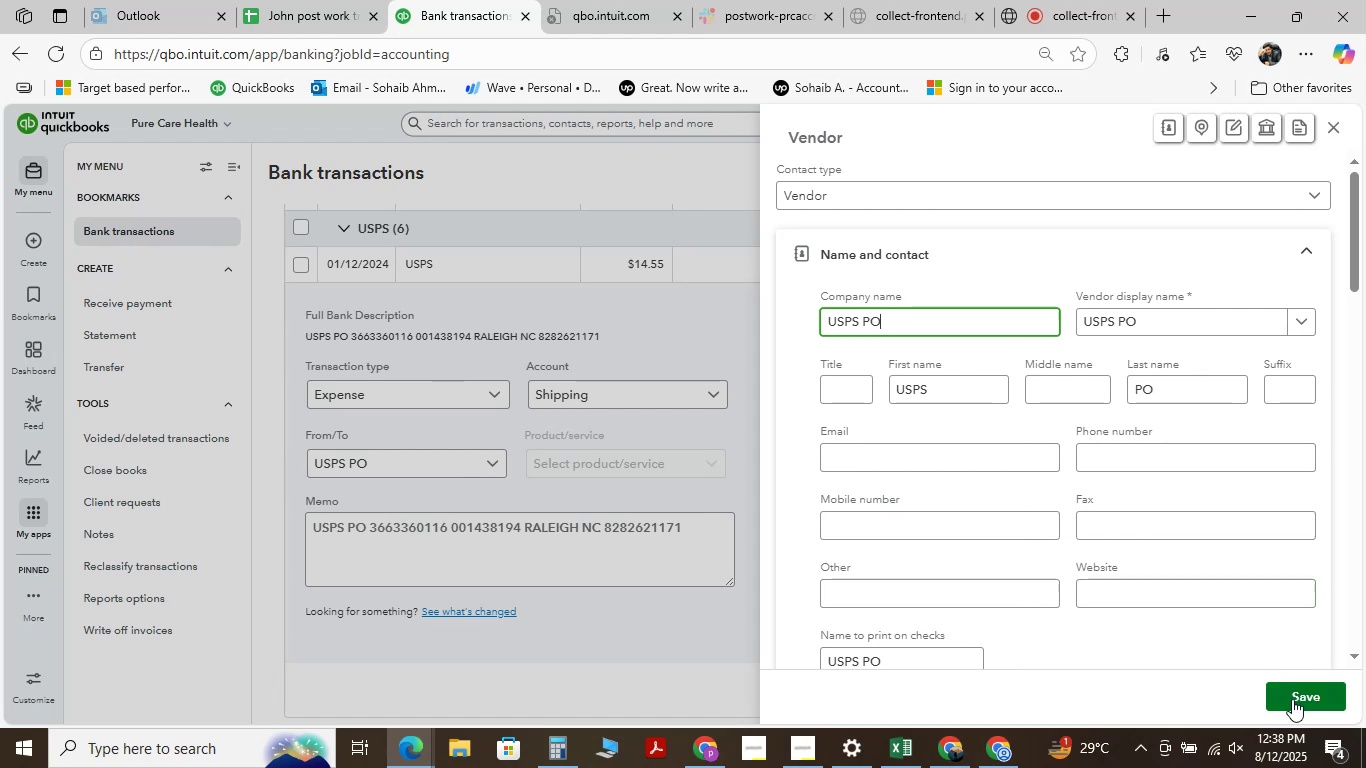 
wait(5.26)
 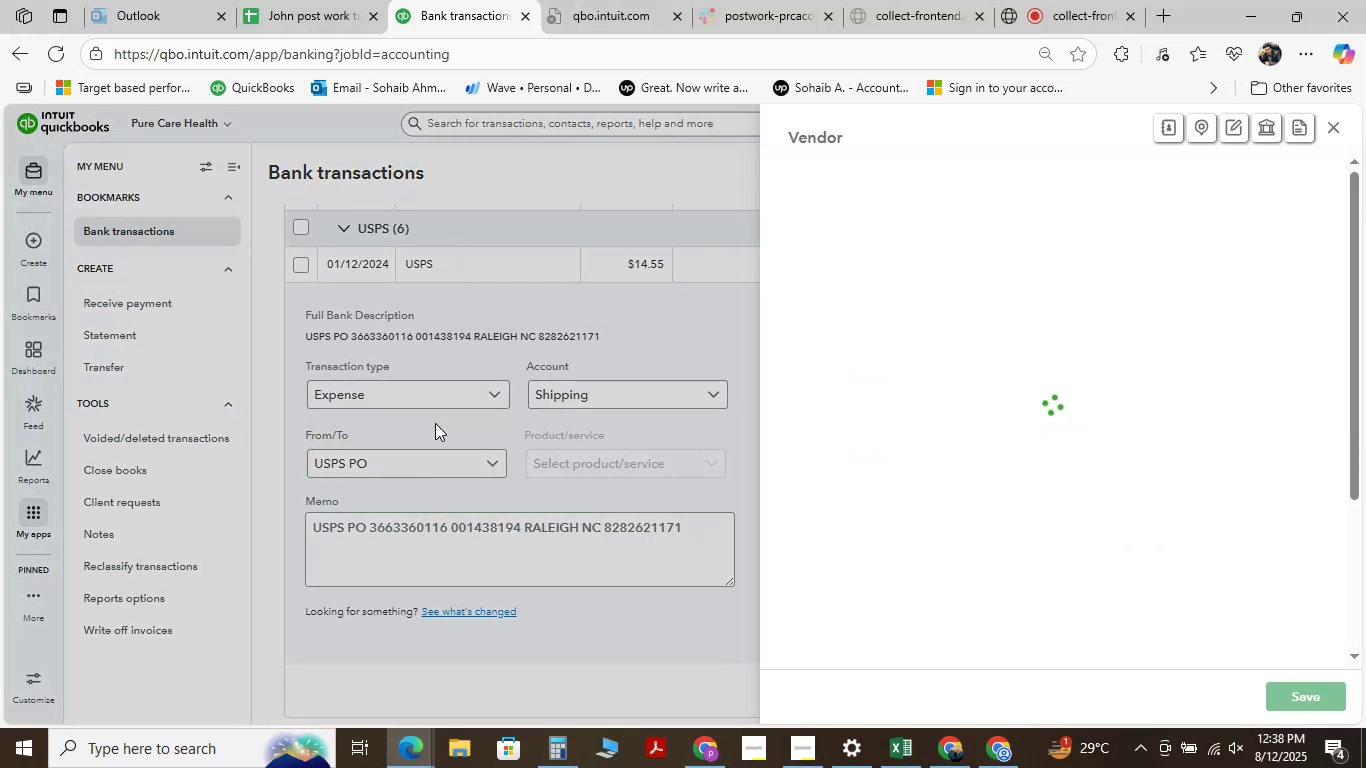 
left_click([1292, 699])
 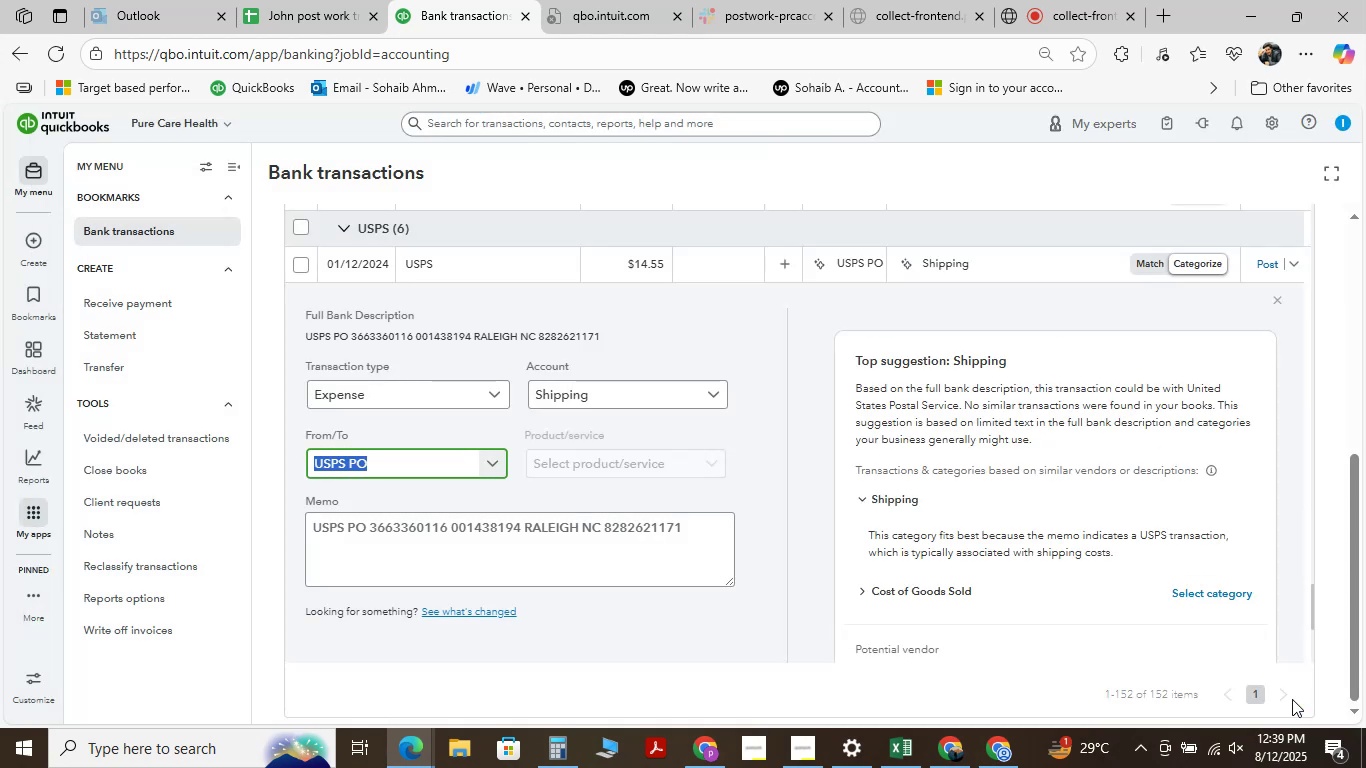 
wait(8.76)
 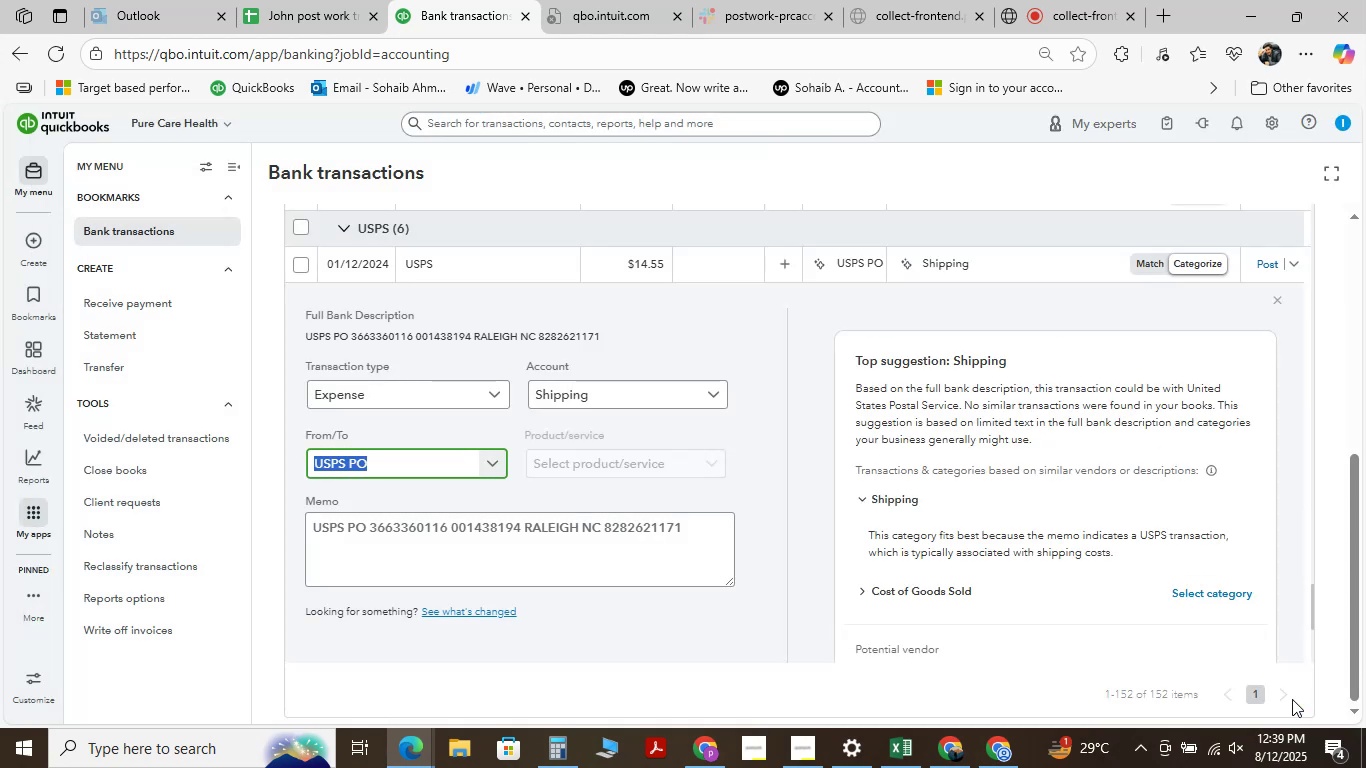 
left_click([705, 388])
 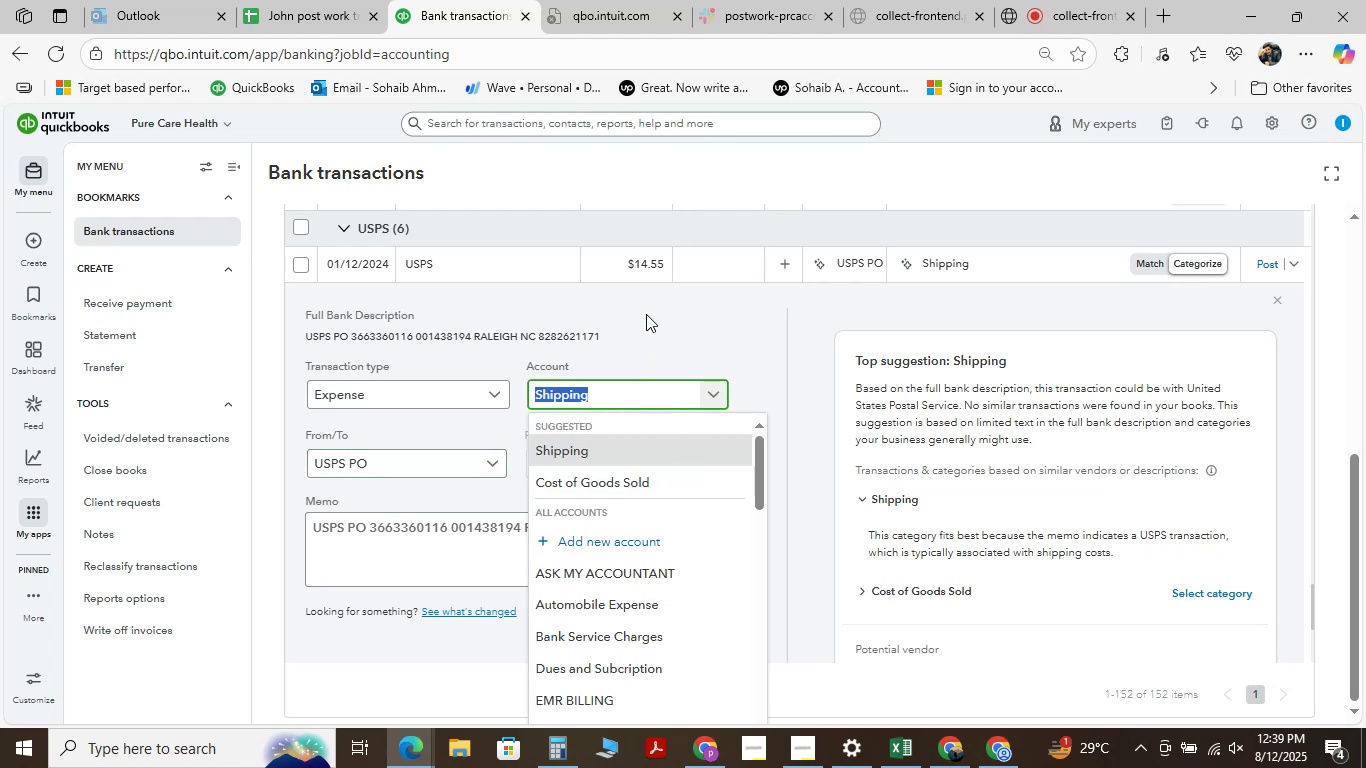 
key(Space)
 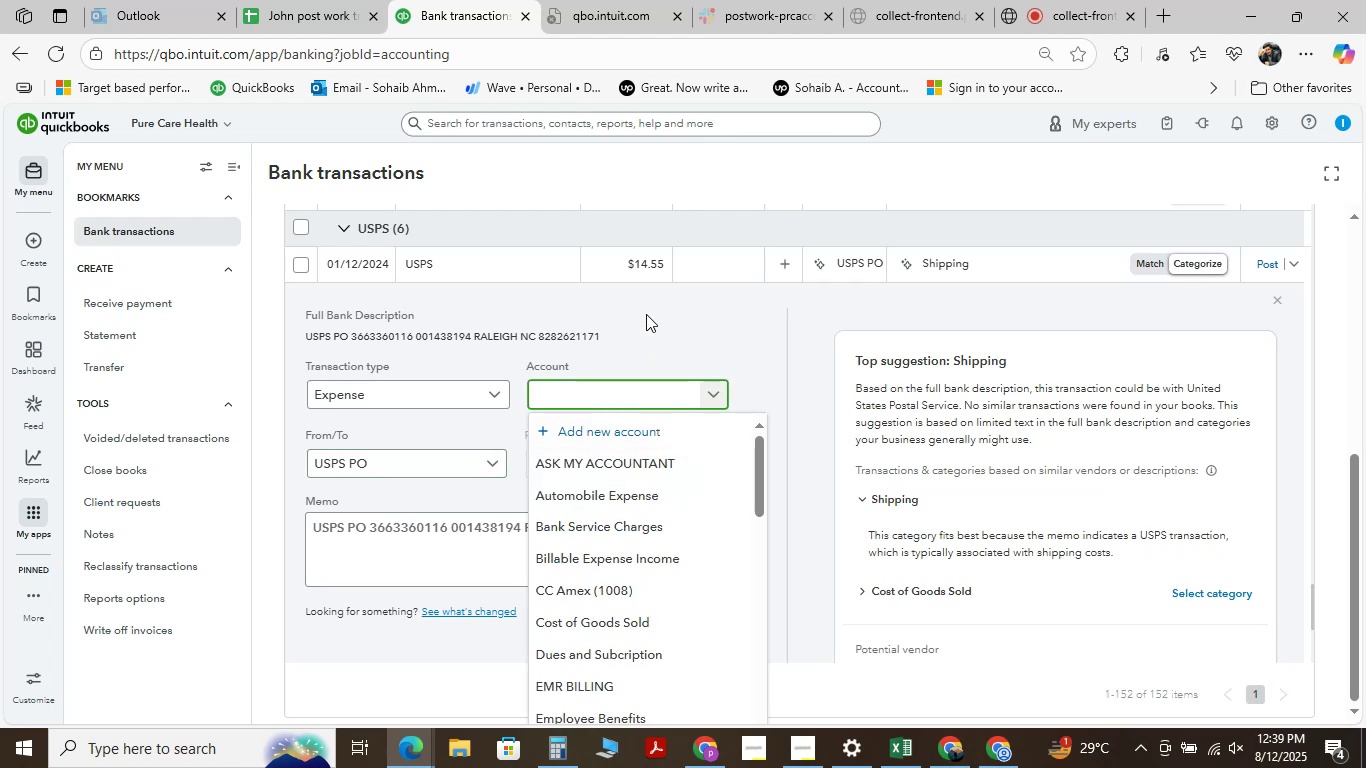 
key(Backspace)
 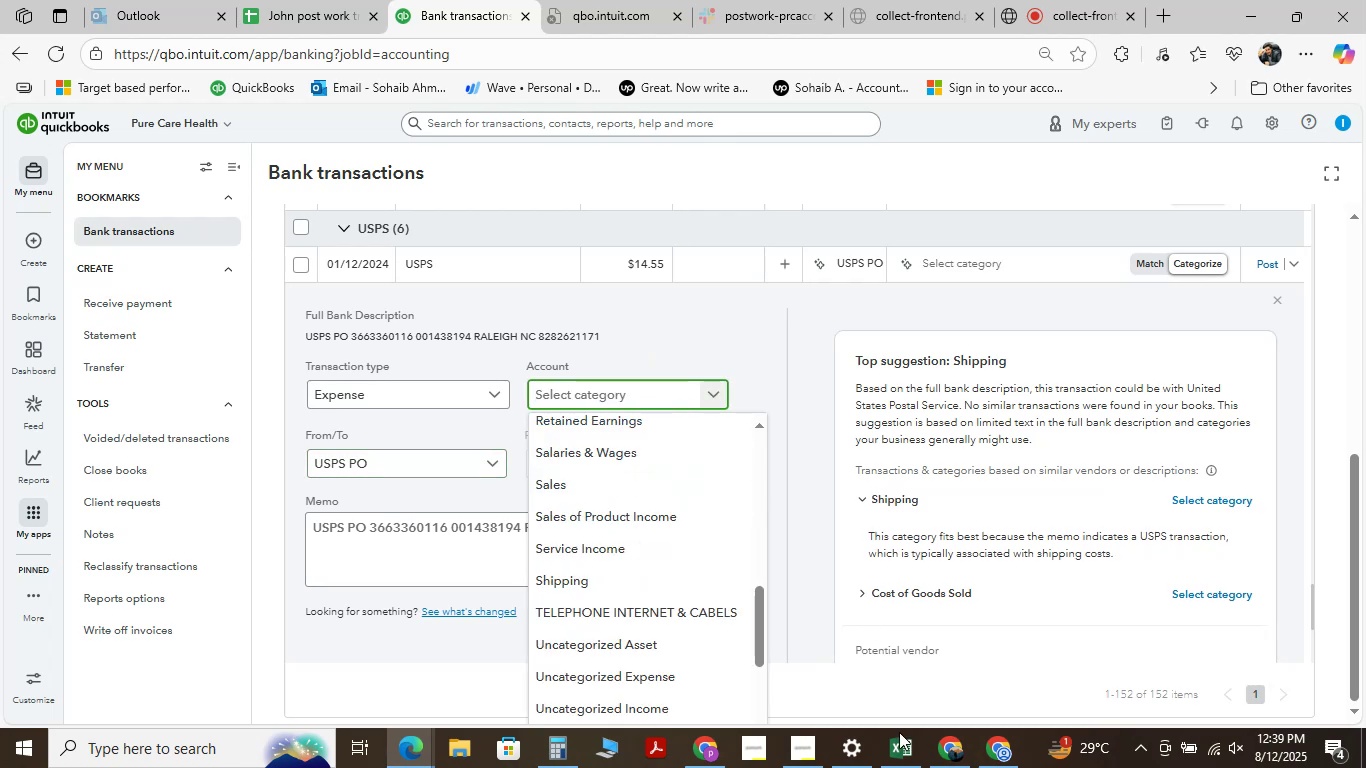 
mouse_move([889, 721])
 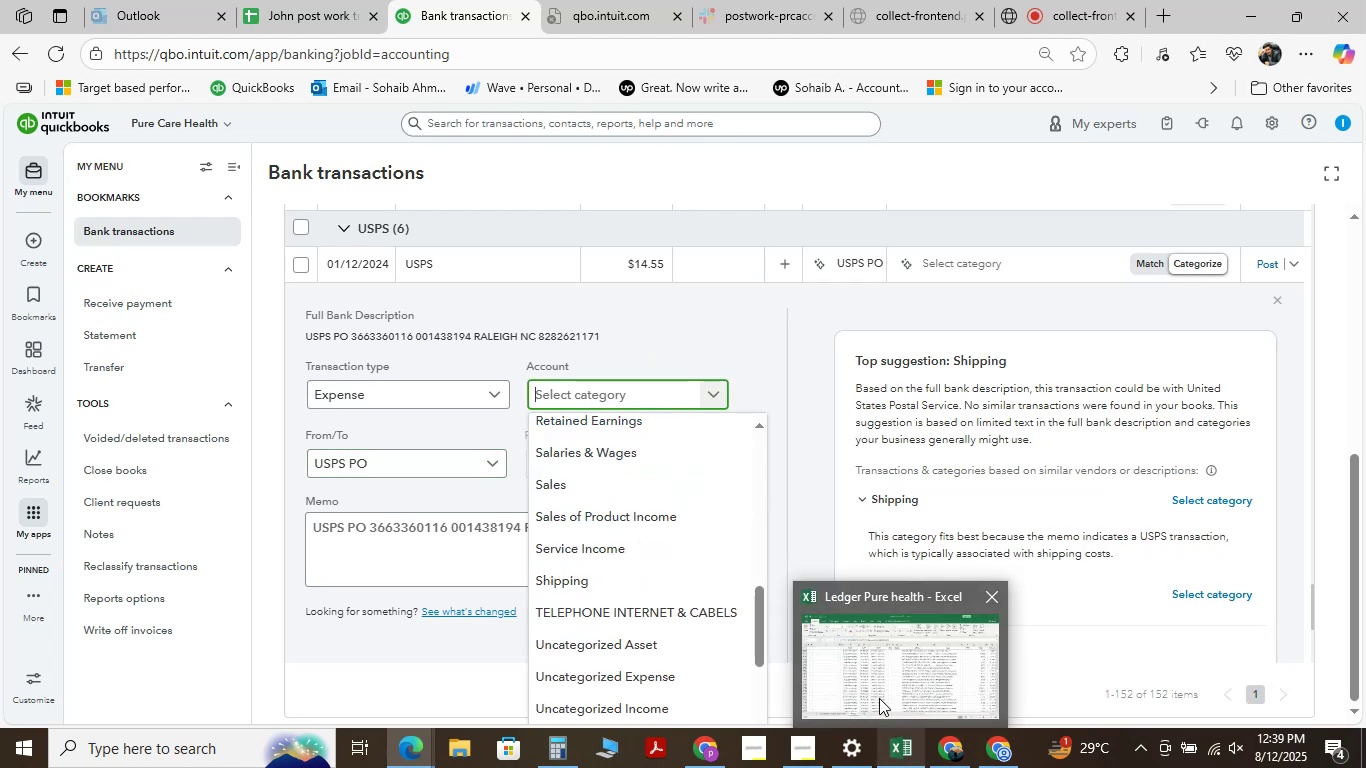 
left_click([879, 698])
 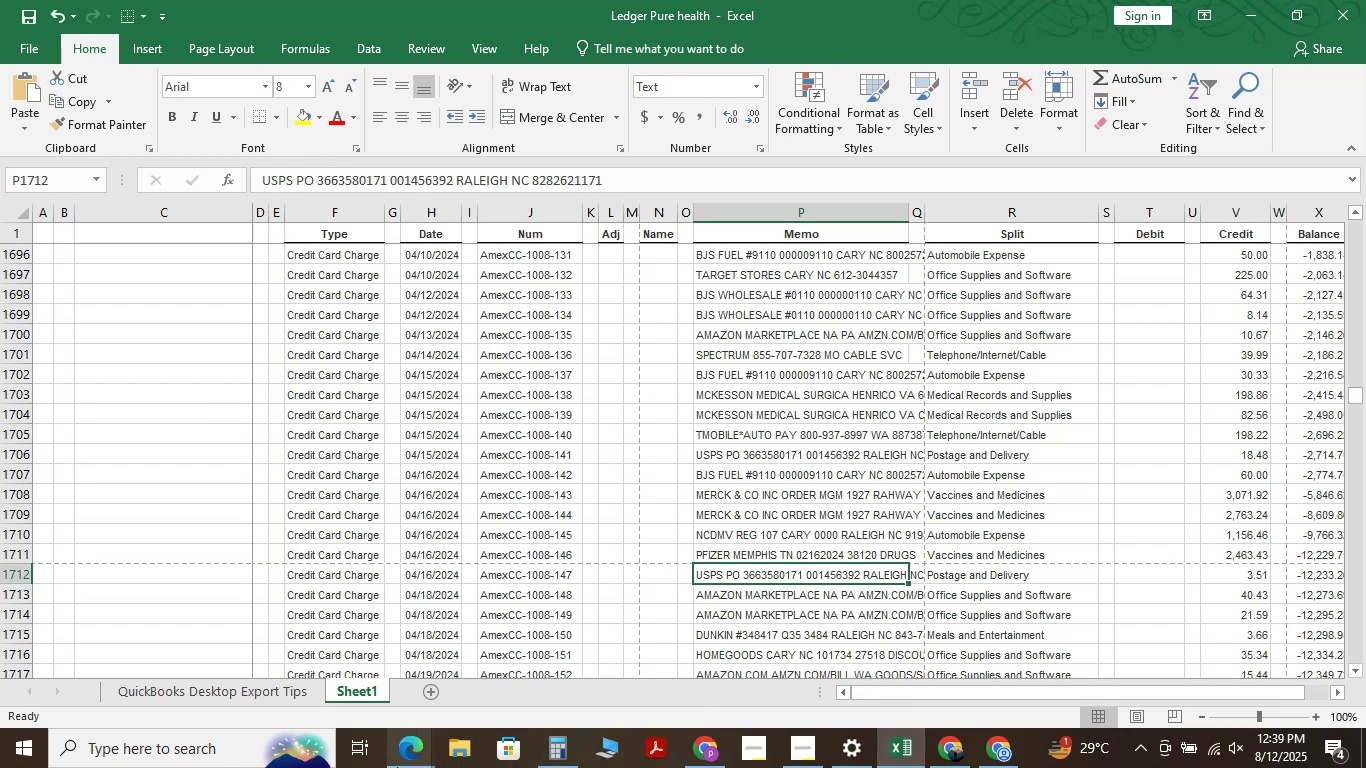 
wait(5.28)
 